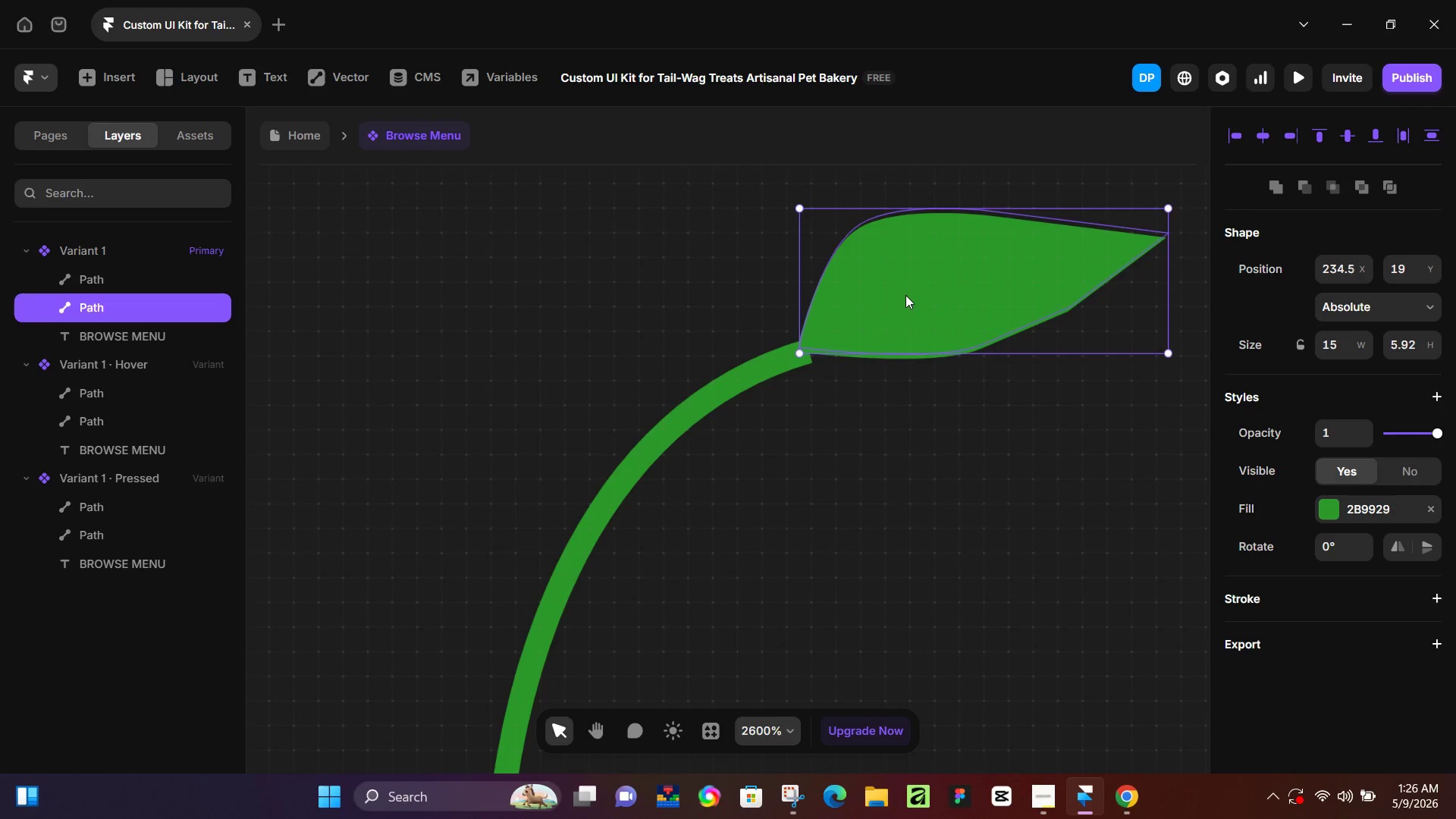 
scroll: coordinate [840, 406], scroll_direction: up, amount: 7.0
 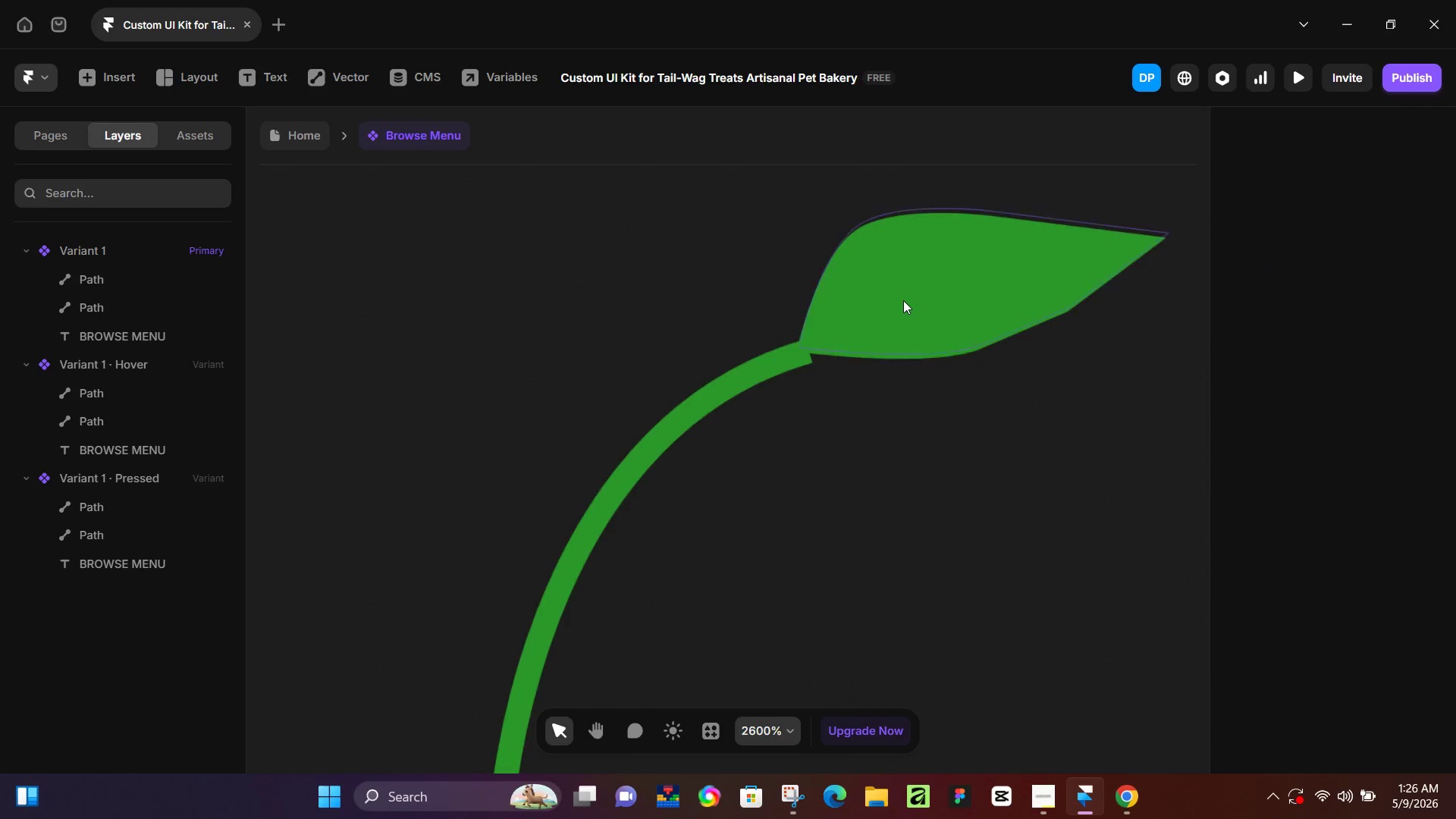 
left_click_drag(start_coordinate=[905, 293], to_coordinate=[893, 307])
 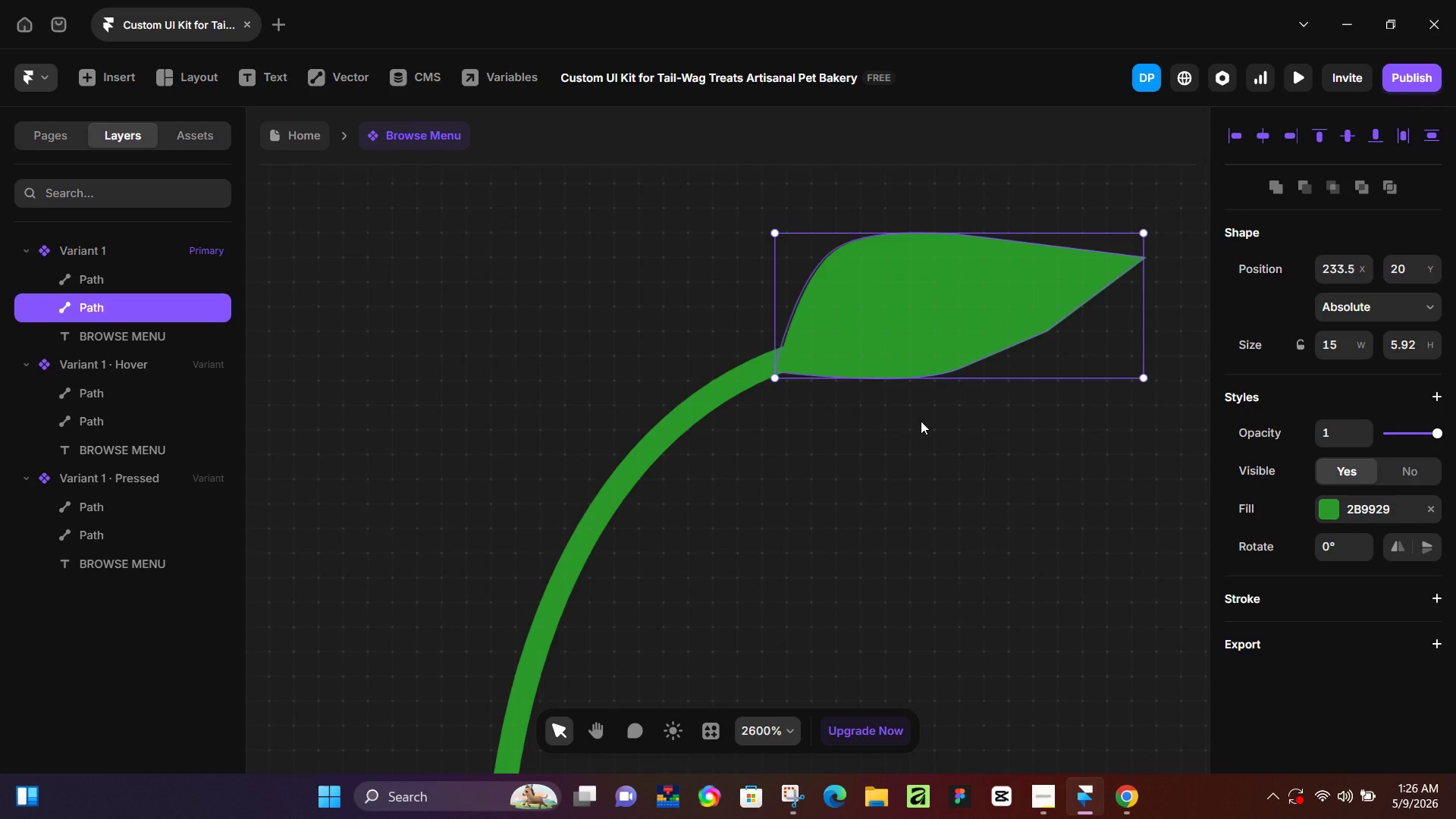 
left_click([921, 421])
 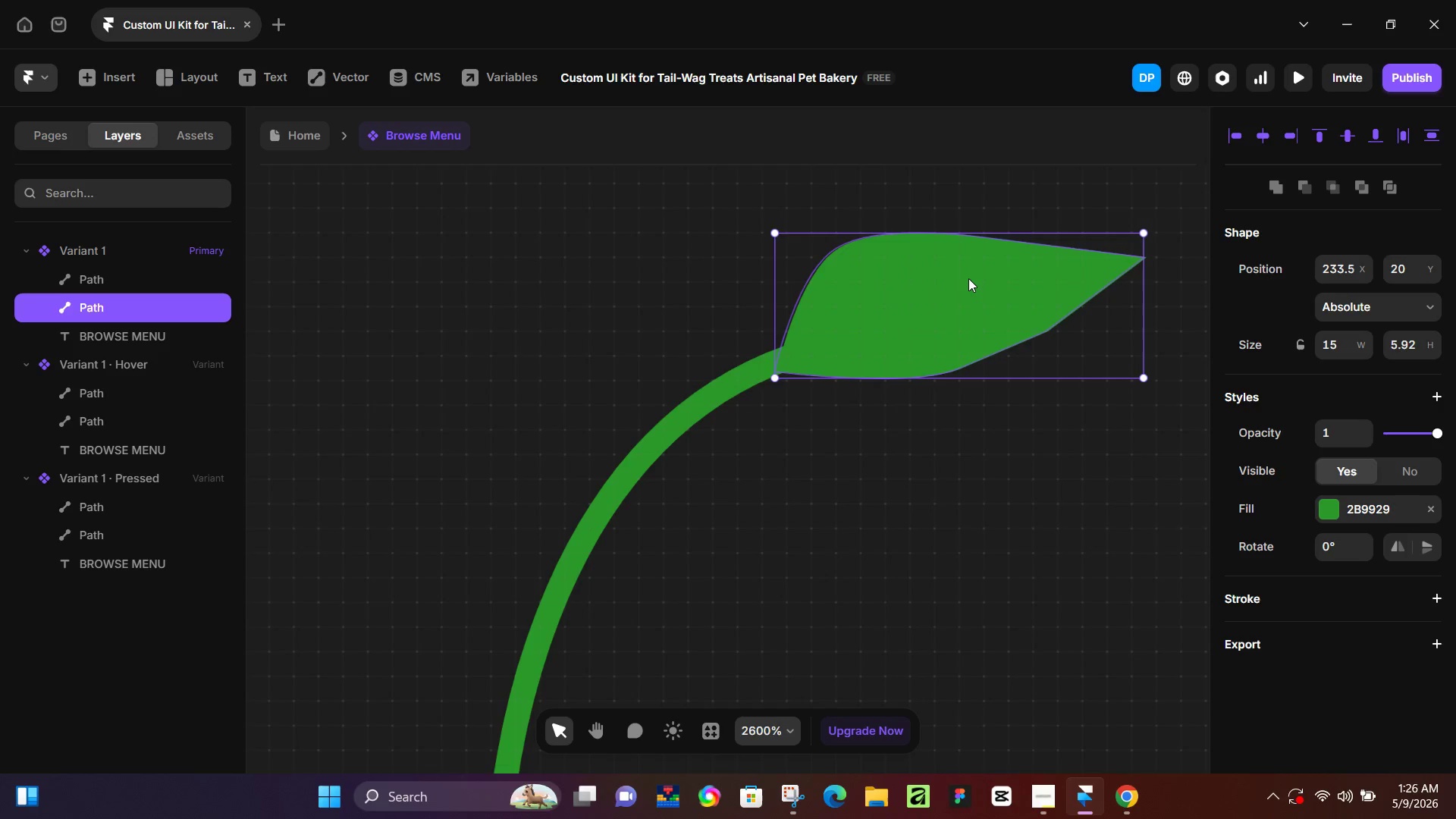 
double_click([968, 278])
 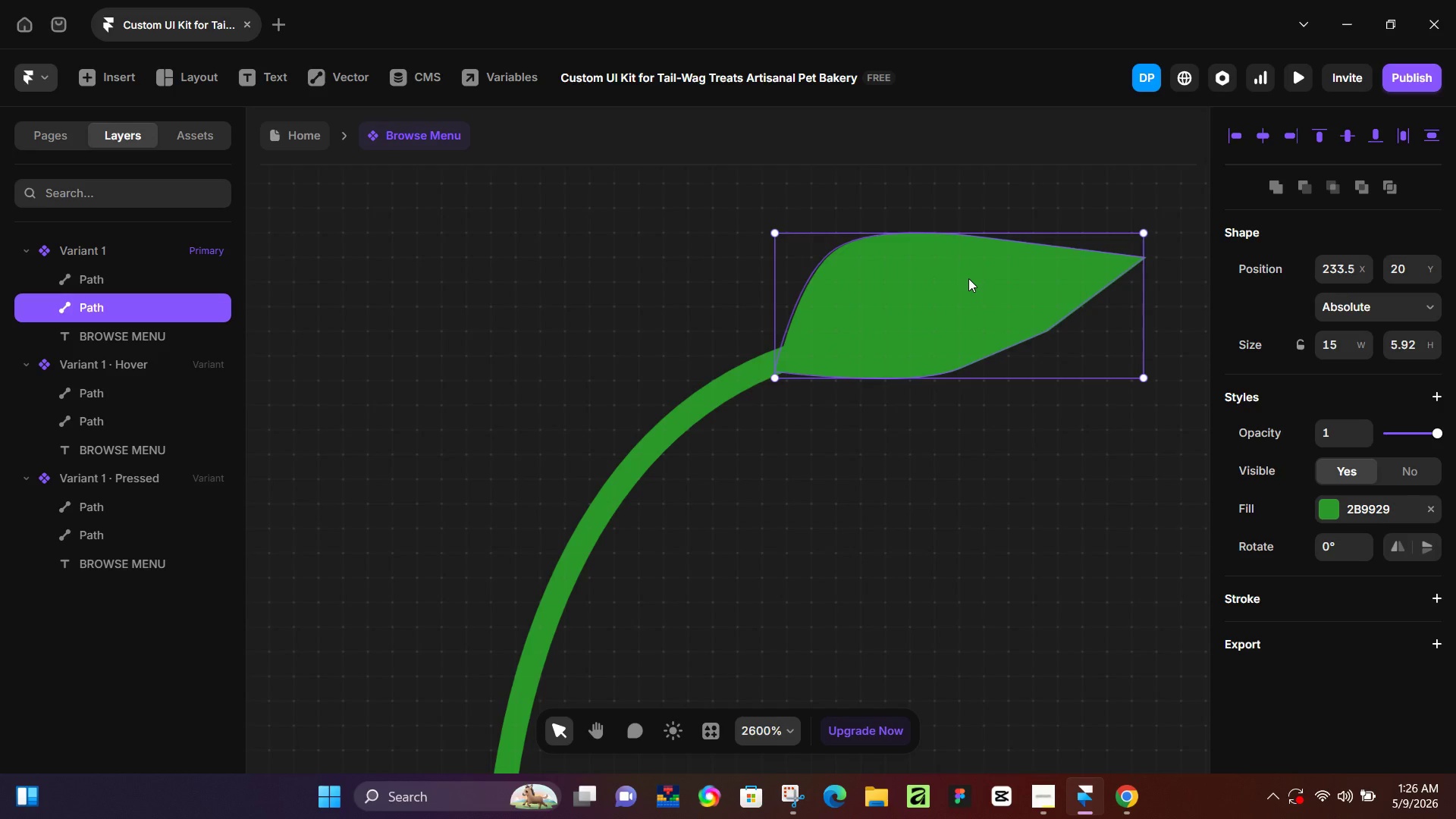 
hold_key(key=AltLeft, duration=0.8)
left_click_drag(start_coordinate=[968, 278], to_coordinate=[883, 434])
 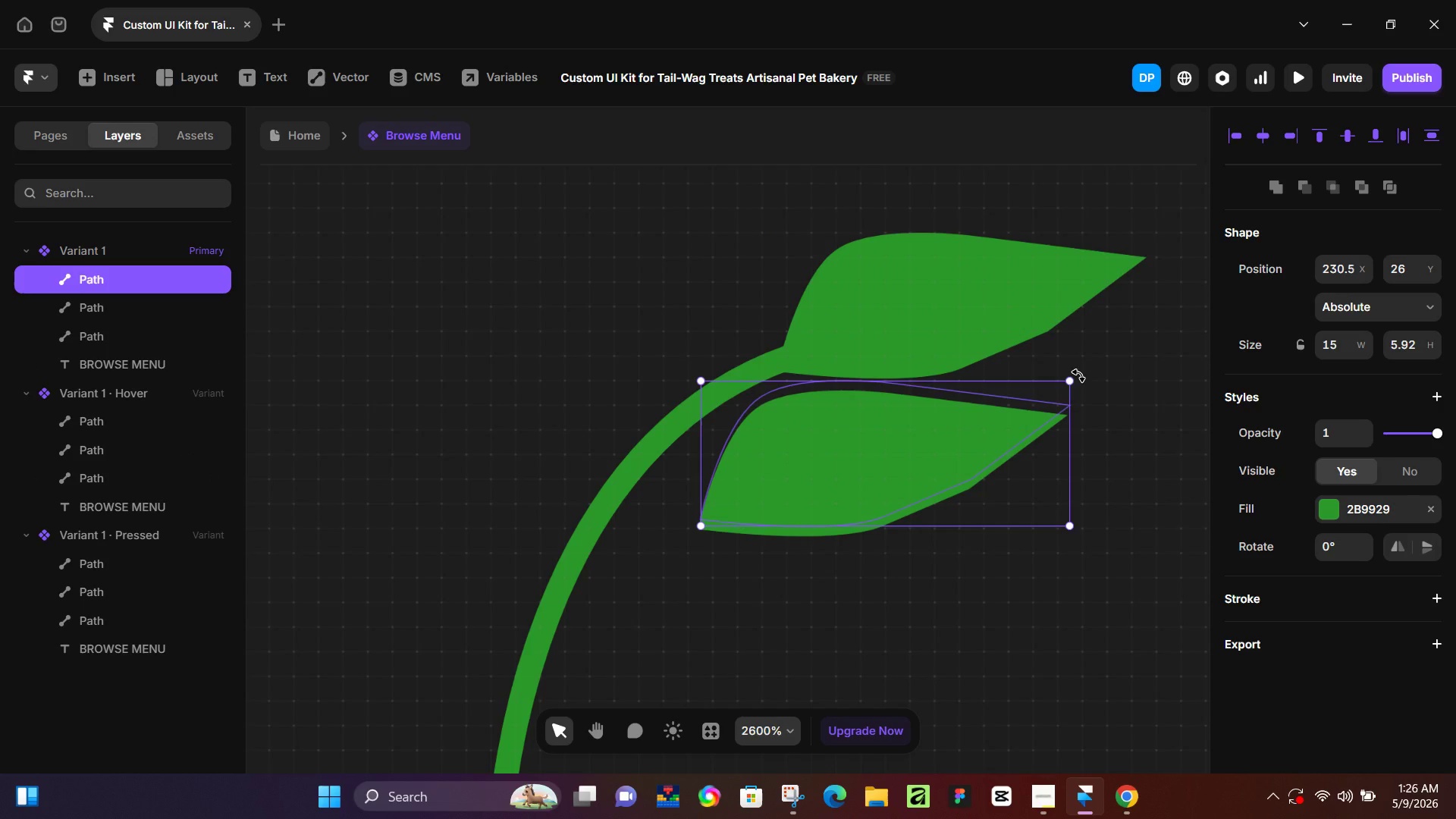 
hold_key(key=AltLeft, duration=8.55)
left_click_drag(start_coordinate=[1079, 375], to_coordinate=[1100, 422])
 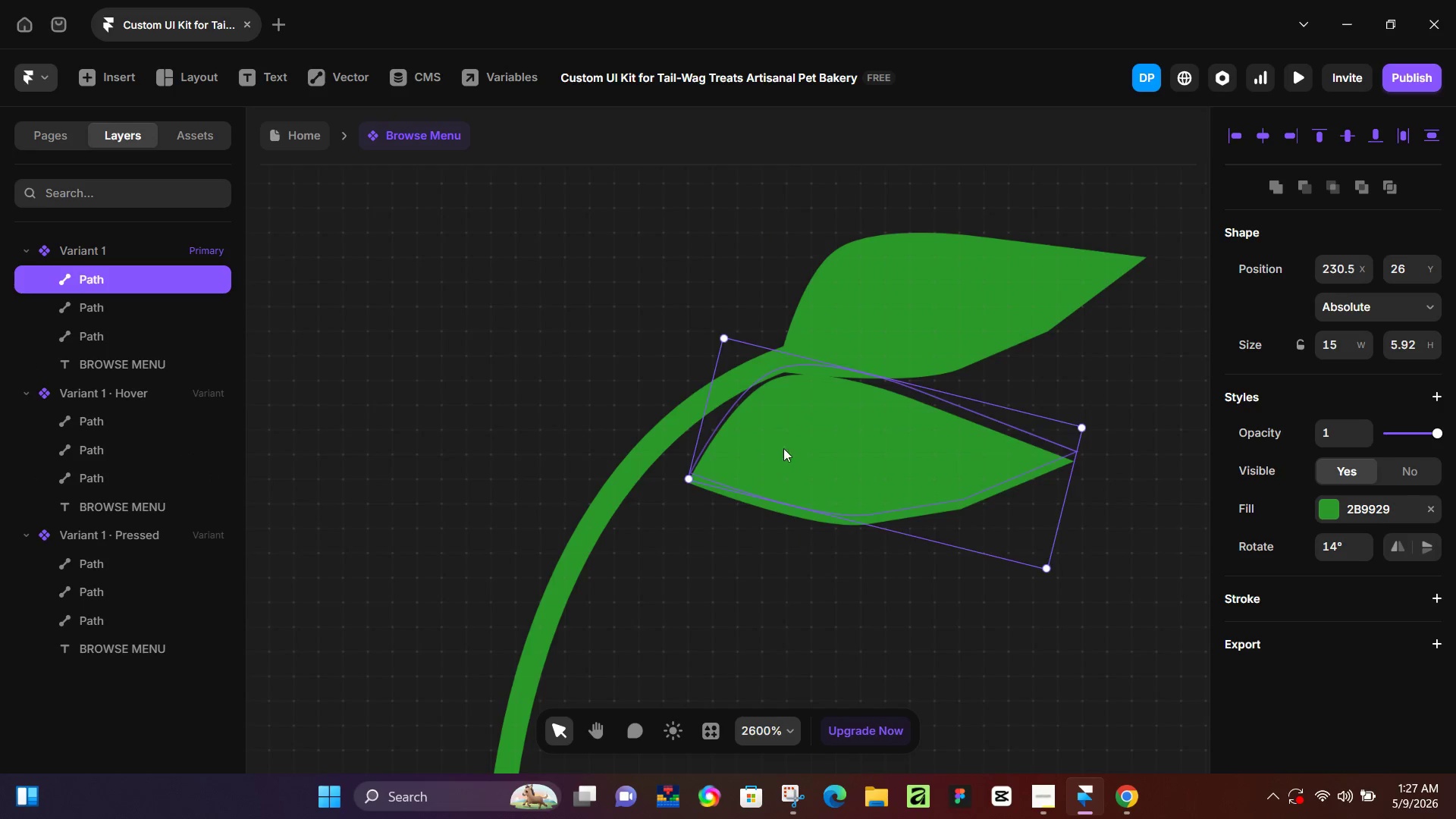 
left_click_drag(start_coordinate=[804, 431], to_coordinate=[687, 533])
 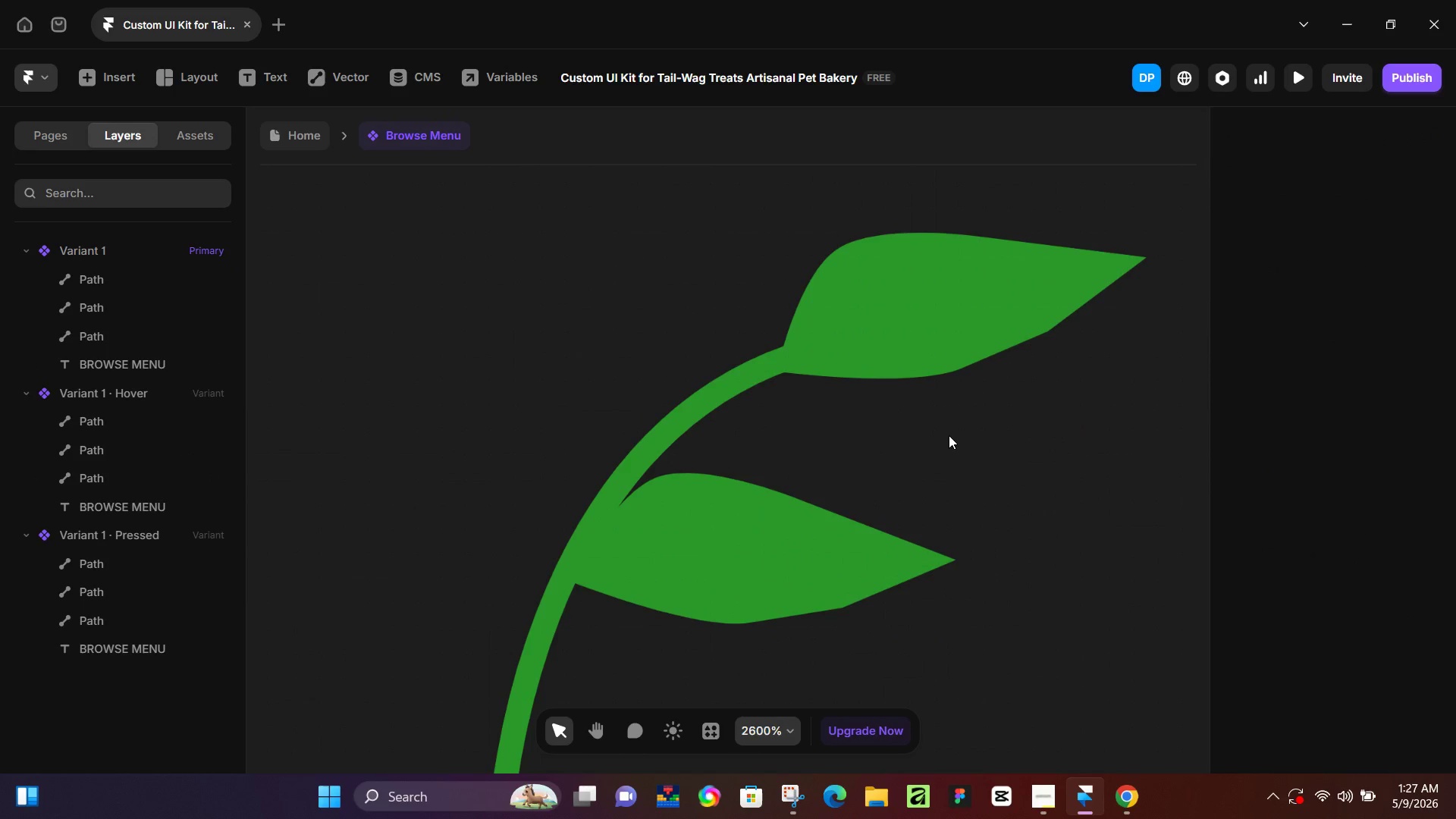 
left_click([949, 435])
 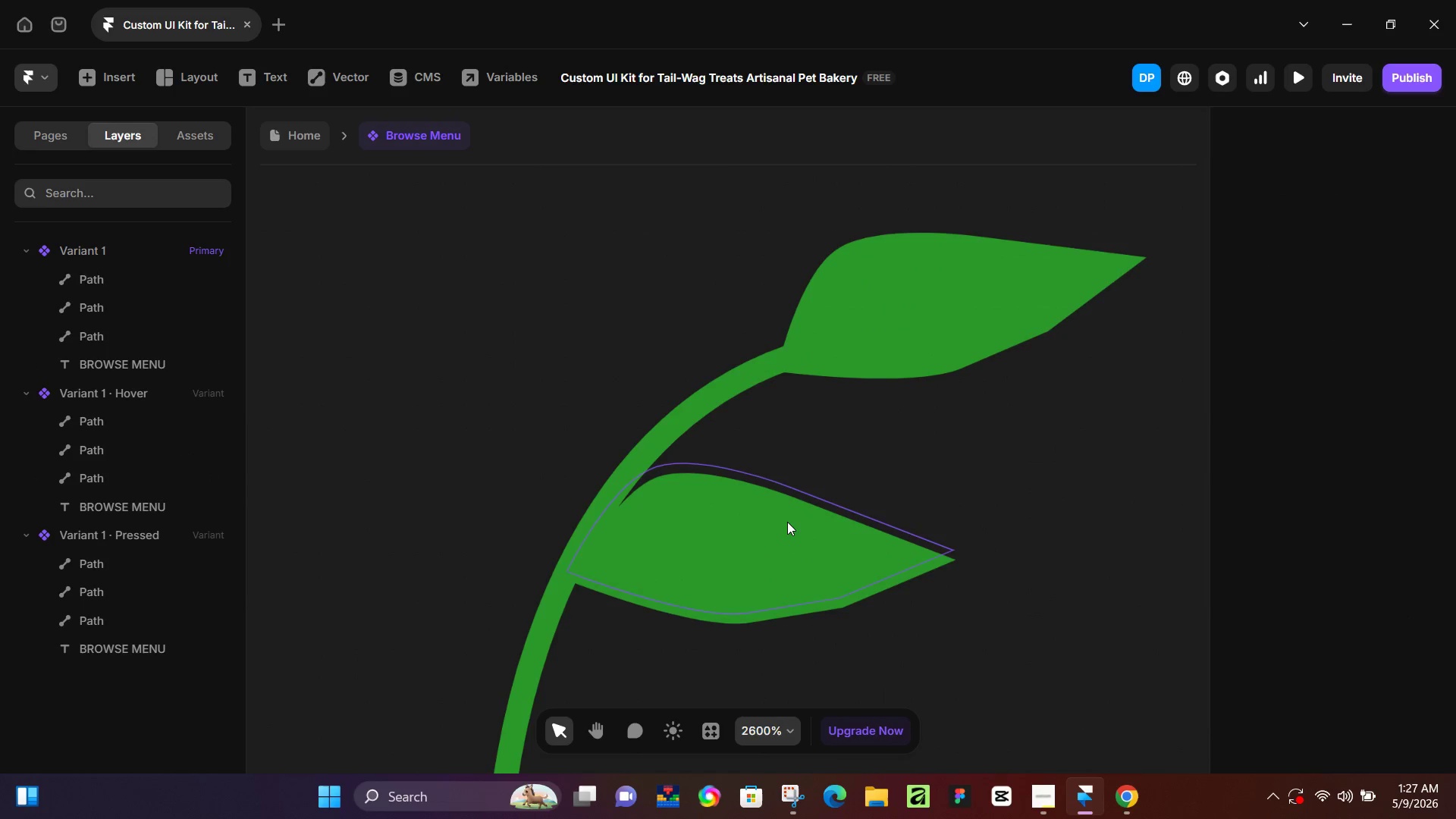 
left_click([787, 522])
 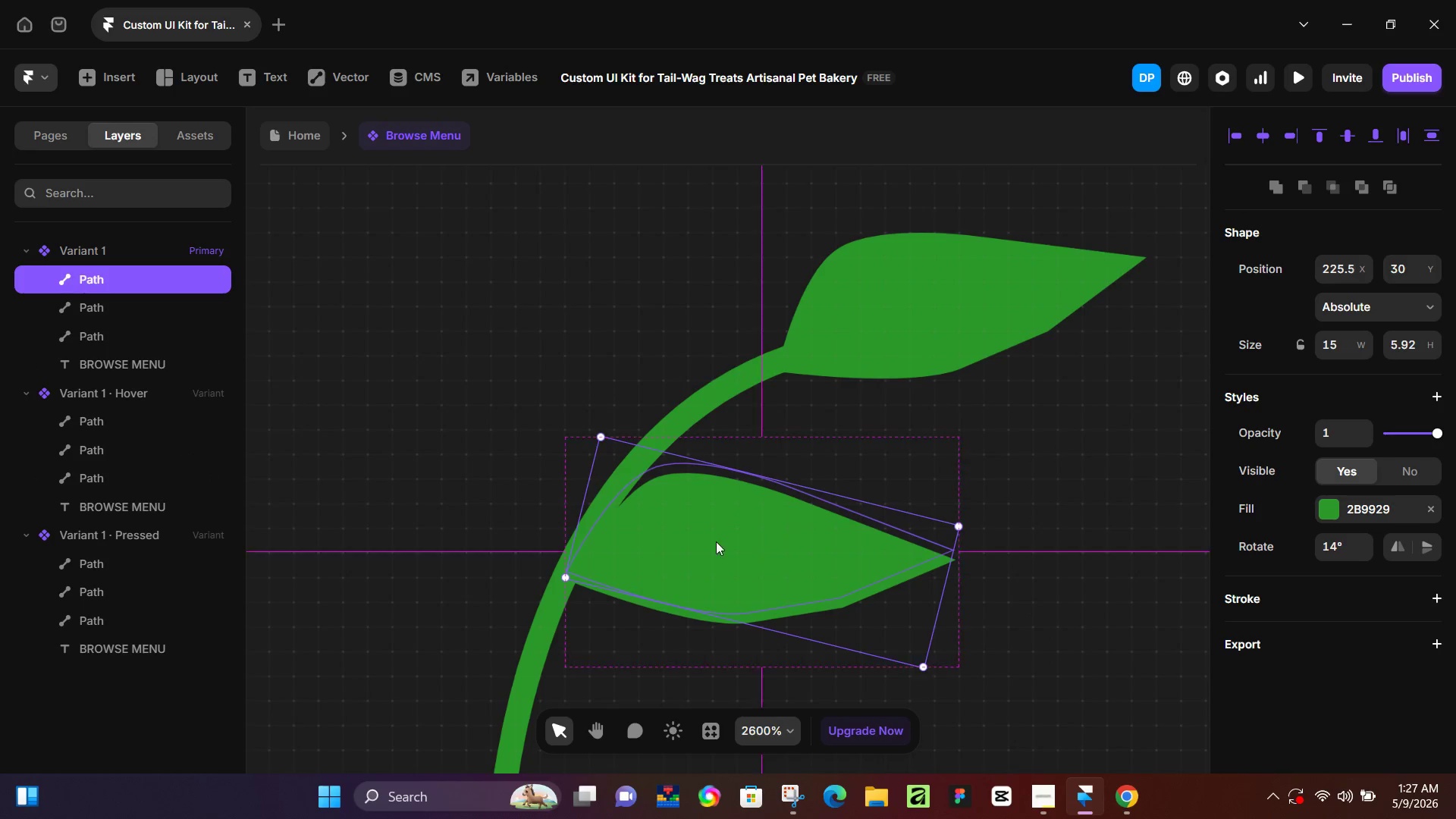 
hold_key(key=AltLeft, duration=0.61)
left_click_drag(start_coordinate=[716, 541], to_coordinate=[824, 497])
 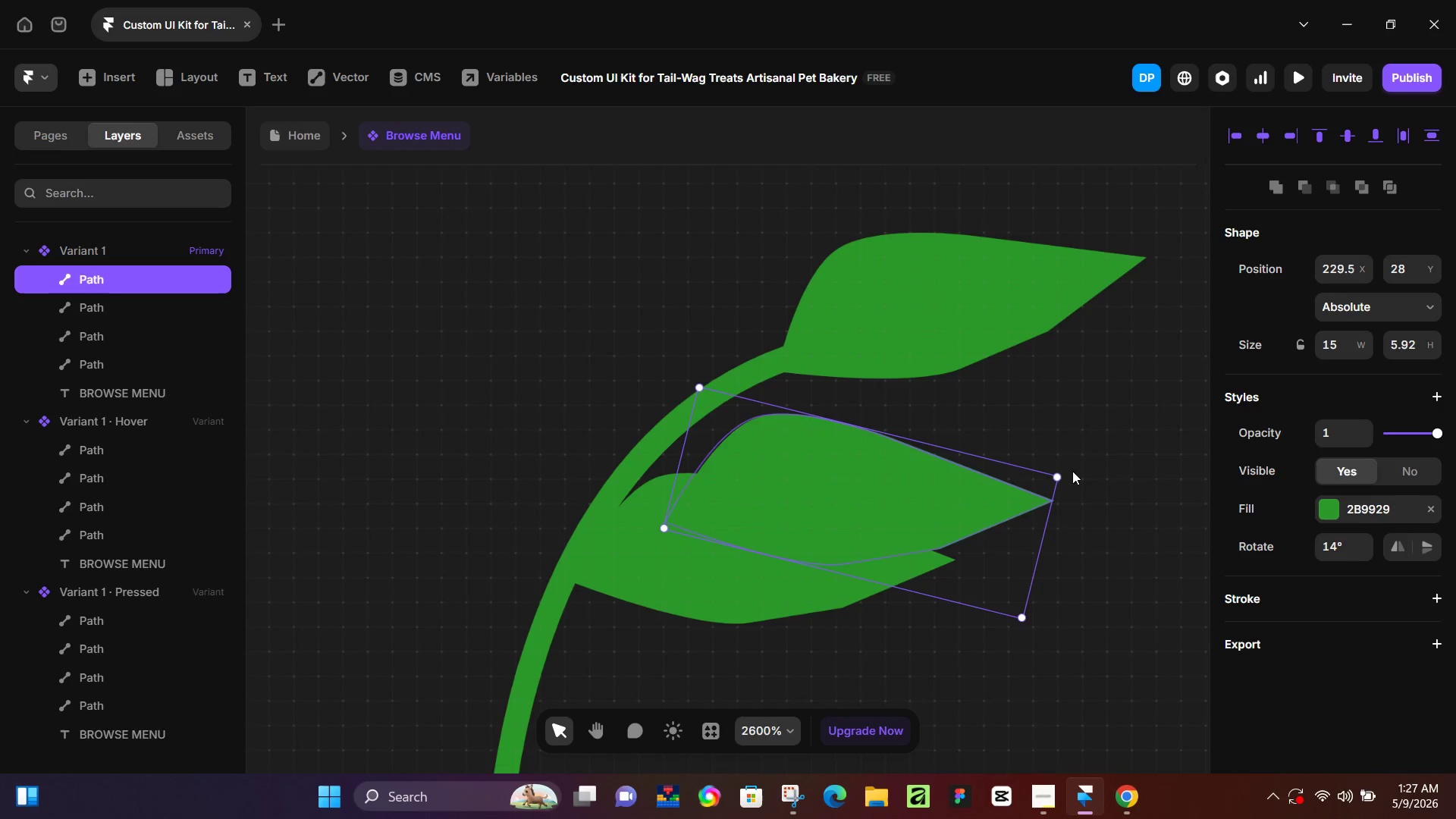 
hold_key(key=ShiftLeft, duration=0.89)
left_click_drag(start_coordinate=[1054, 475], to_coordinate=[950, 476])
 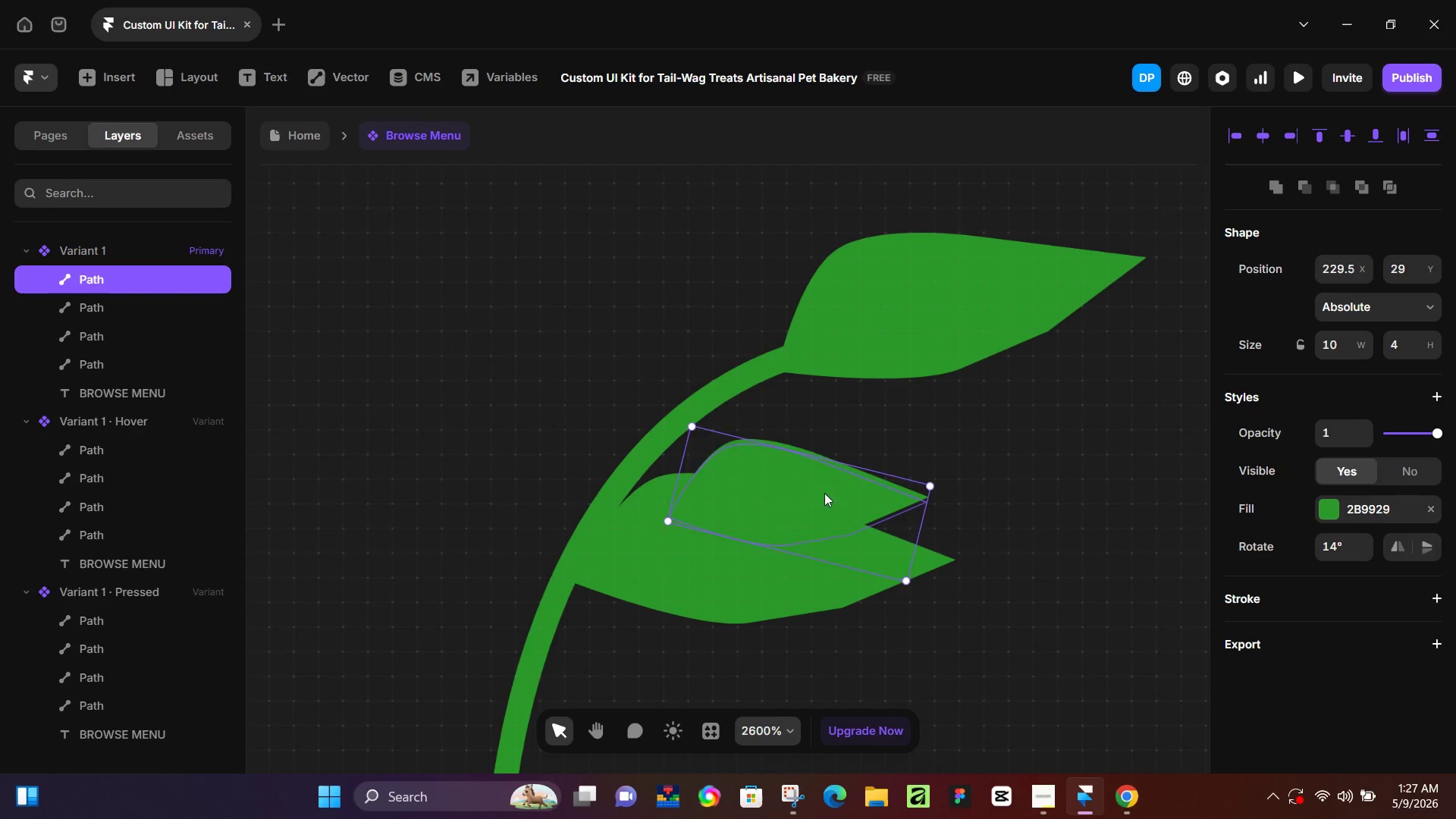 
left_click_drag(start_coordinate=[825, 497], to_coordinate=[827, 444])
 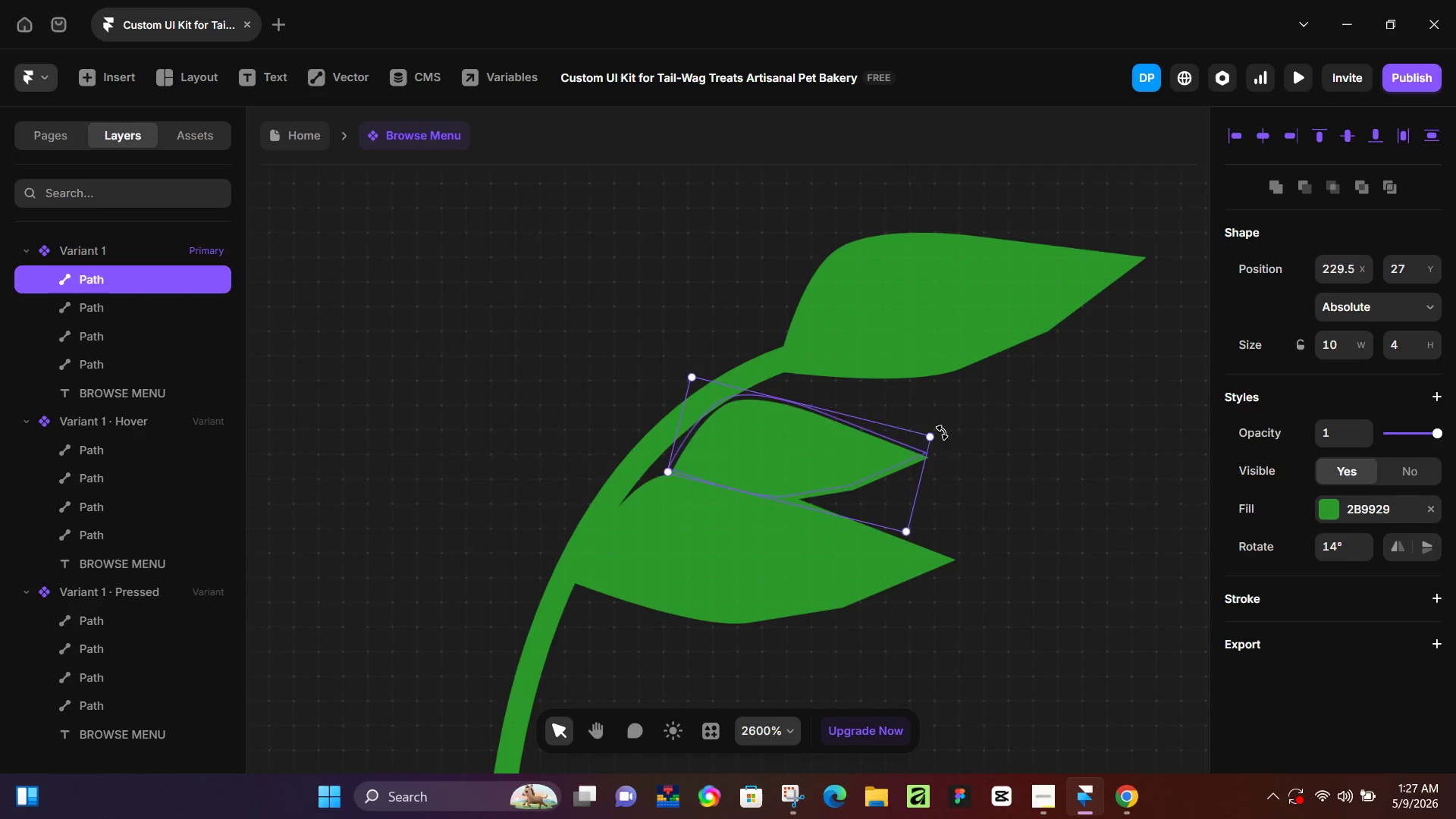 
left_click_drag(start_coordinate=[943, 432], to_coordinate=[959, 450])
 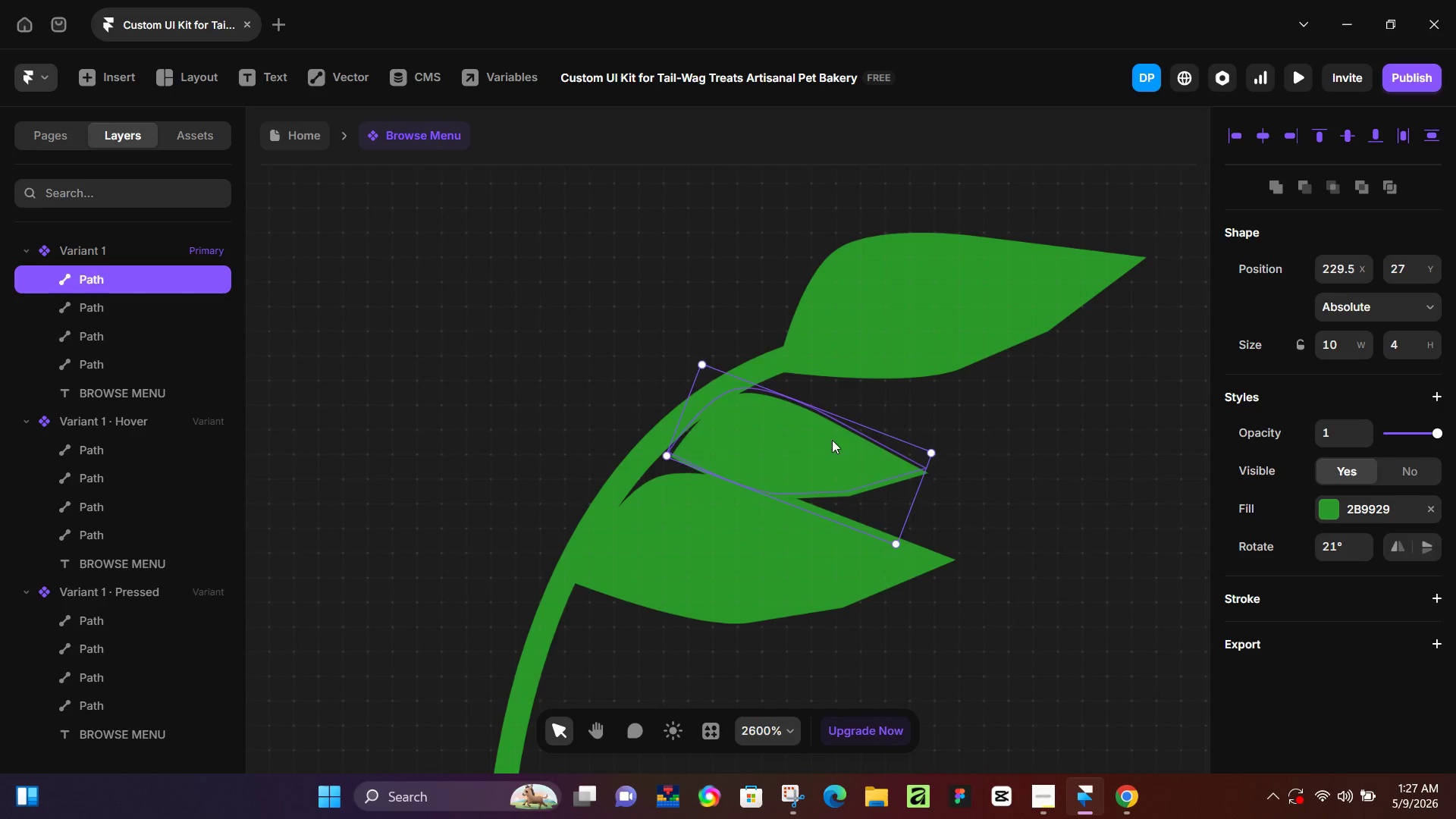 
left_click_drag(start_coordinate=[827, 446], to_coordinate=[840, 429])
 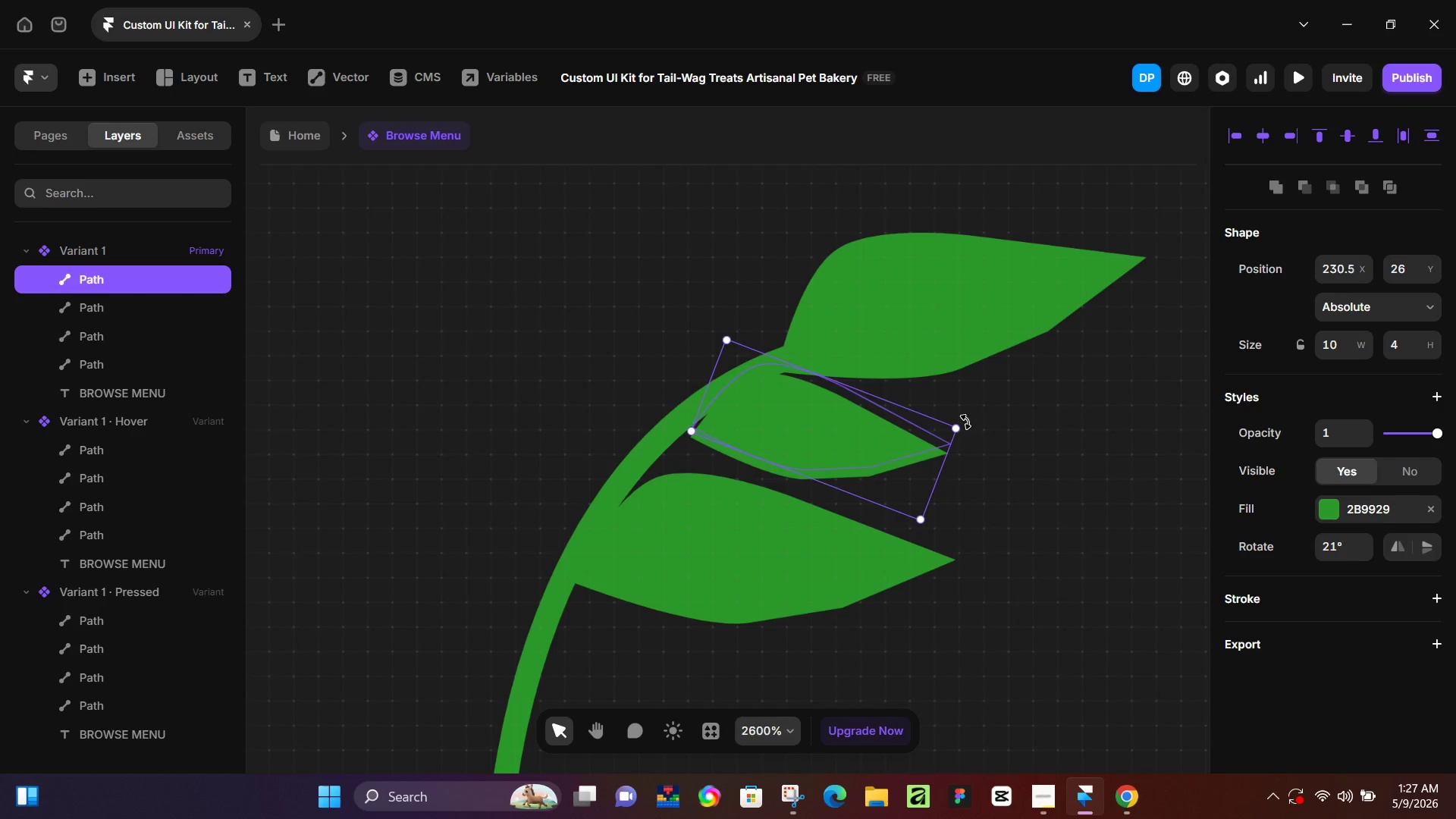 
left_click_drag(start_coordinate=[966, 422], to_coordinate=[974, 439])
 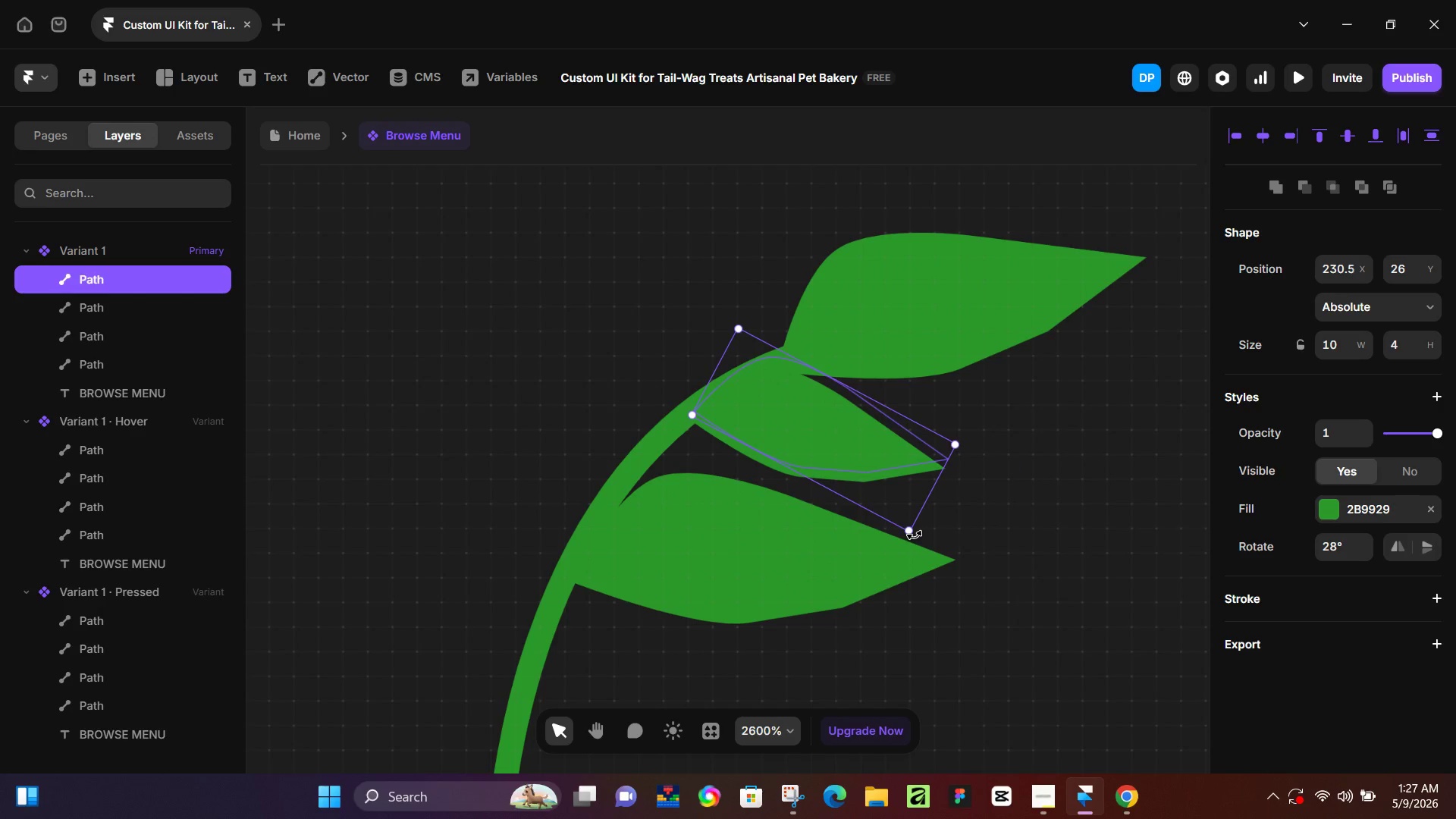 
left_click_drag(start_coordinate=[914, 538], to_coordinate=[947, 516])
 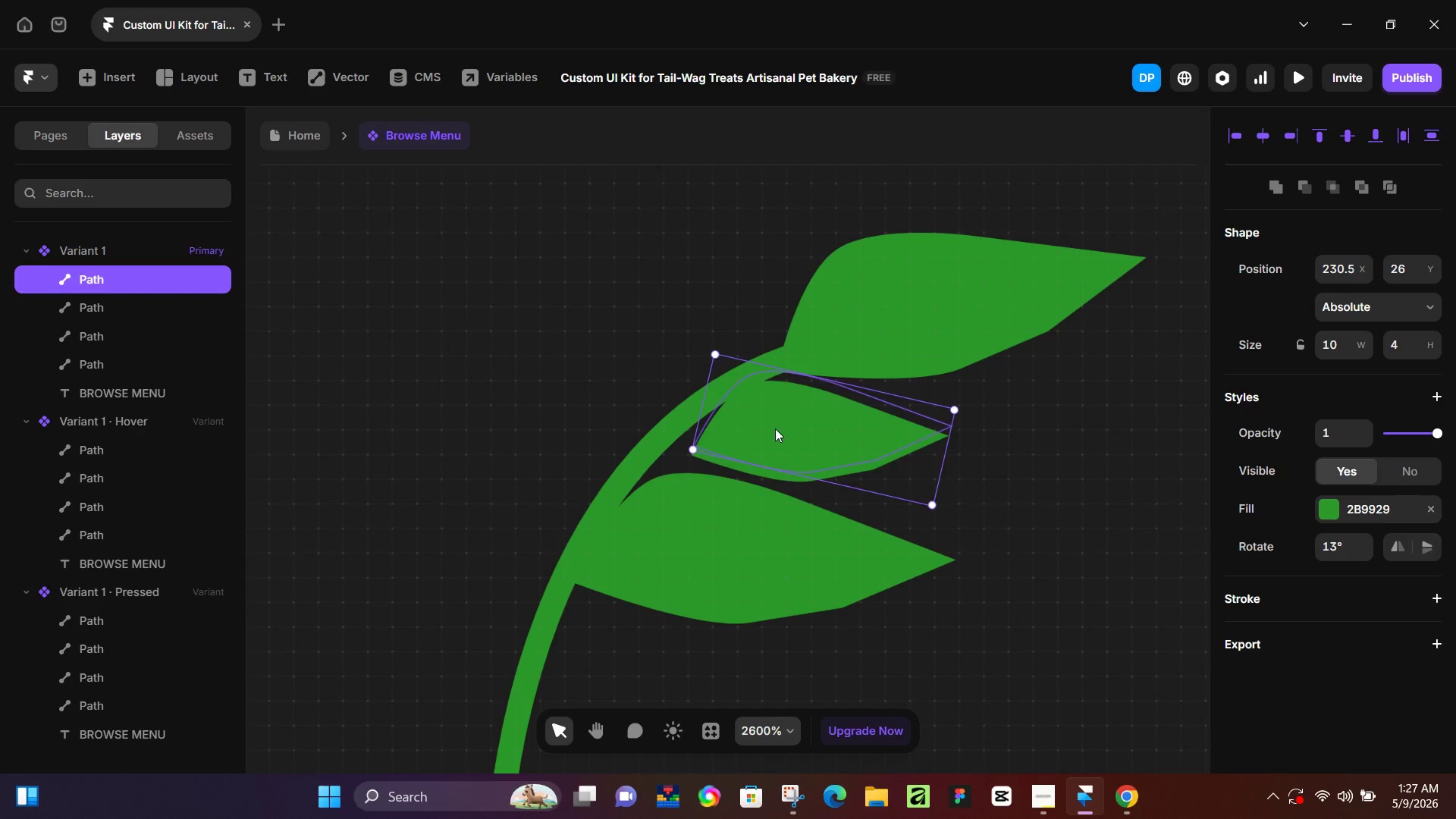 
left_click_drag(start_coordinate=[783, 428], to_coordinate=[755, 426])
 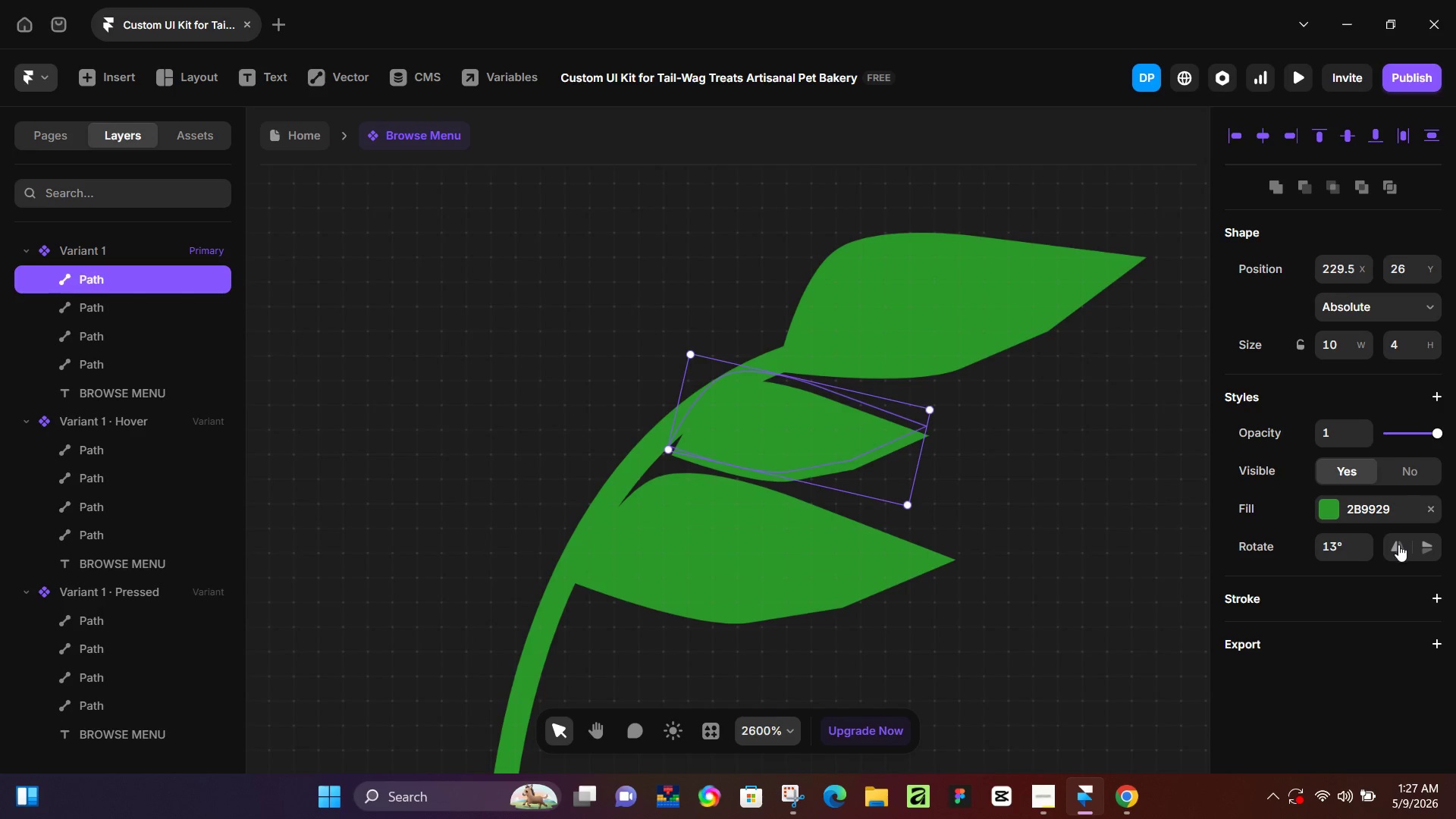 
left_click([1423, 544])
 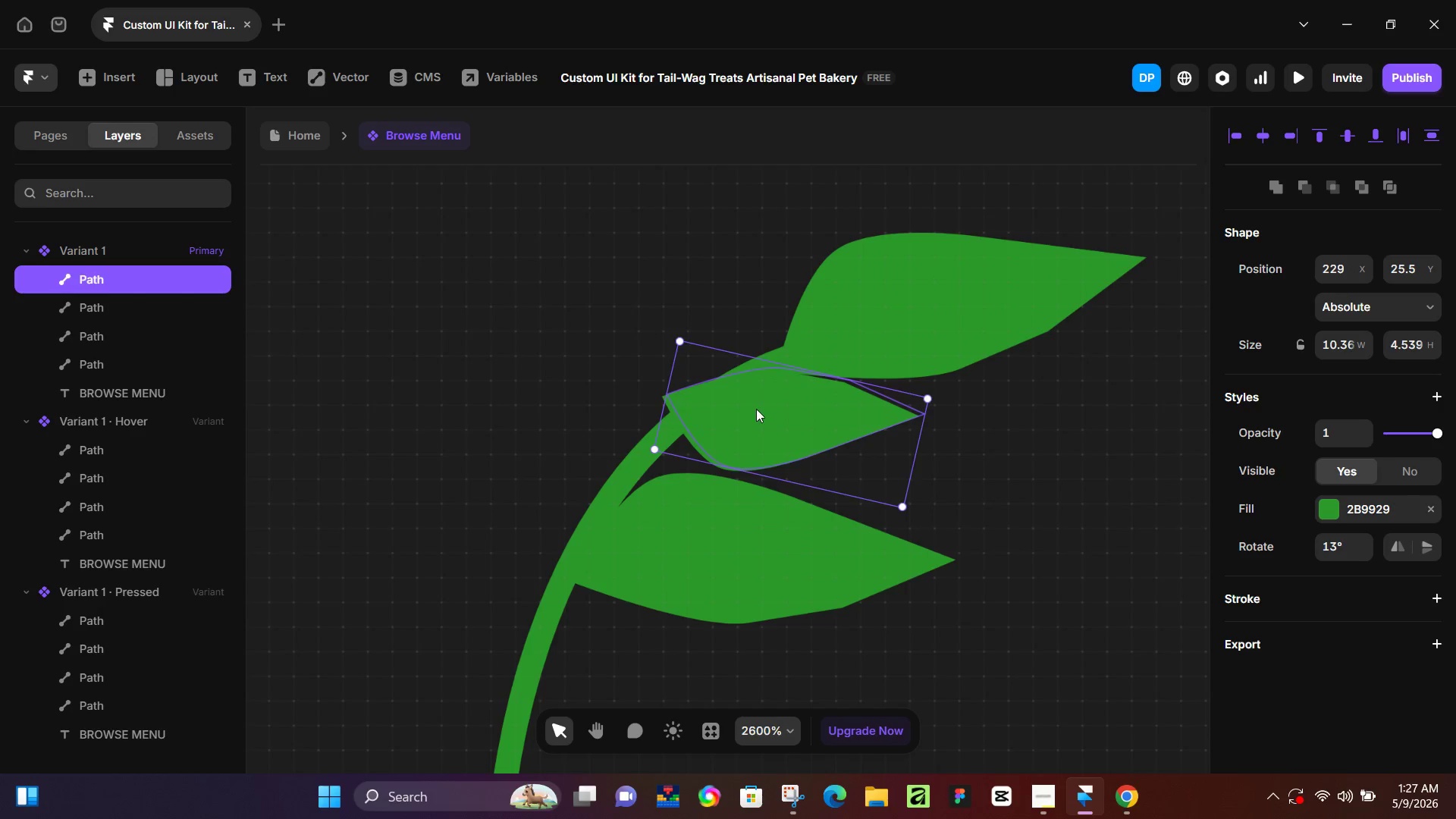 
left_click_drag(start_coordinate=[756, 409], to_coordinate=[771, 423])
 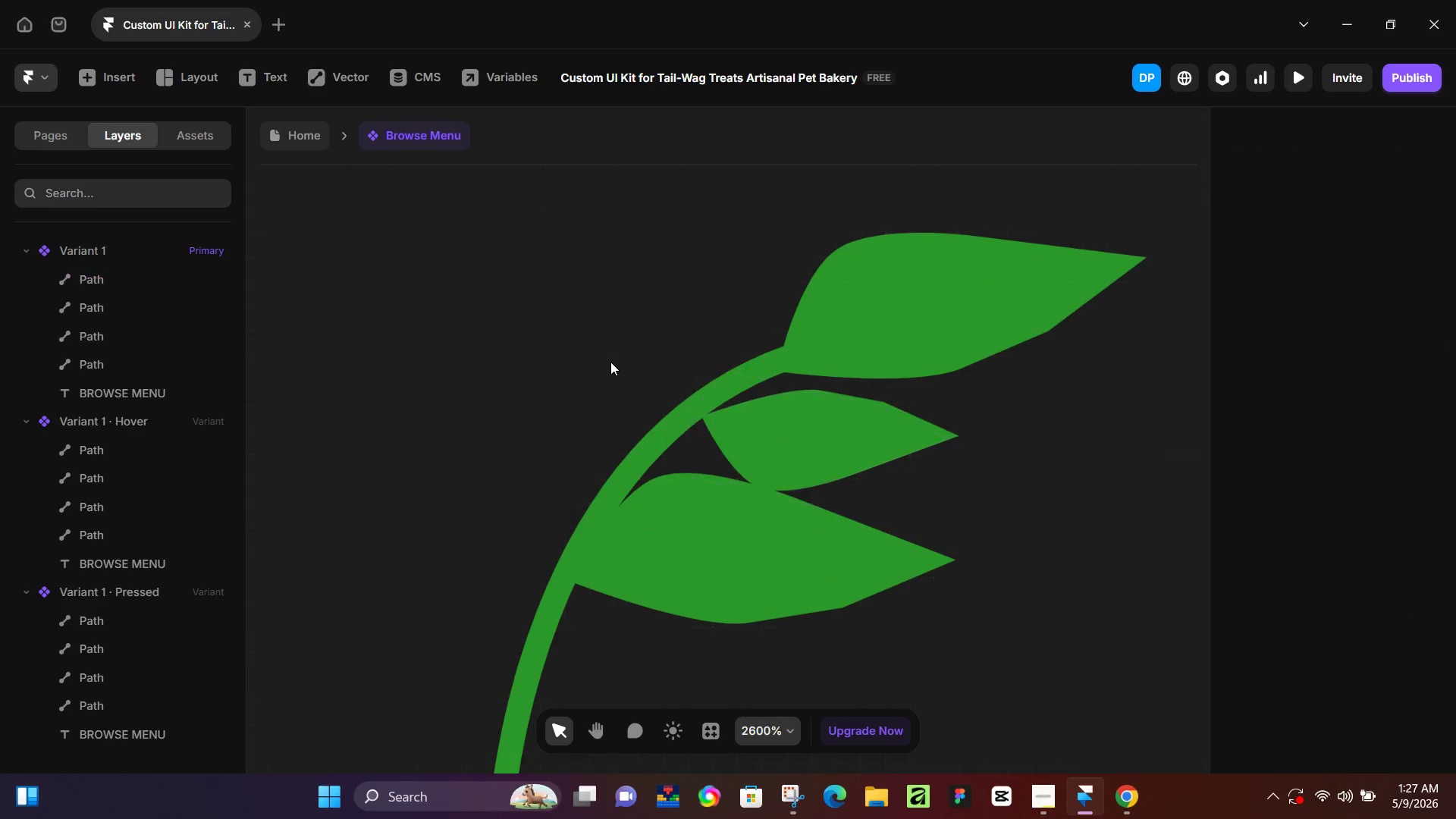 
left_click([610, 362])
 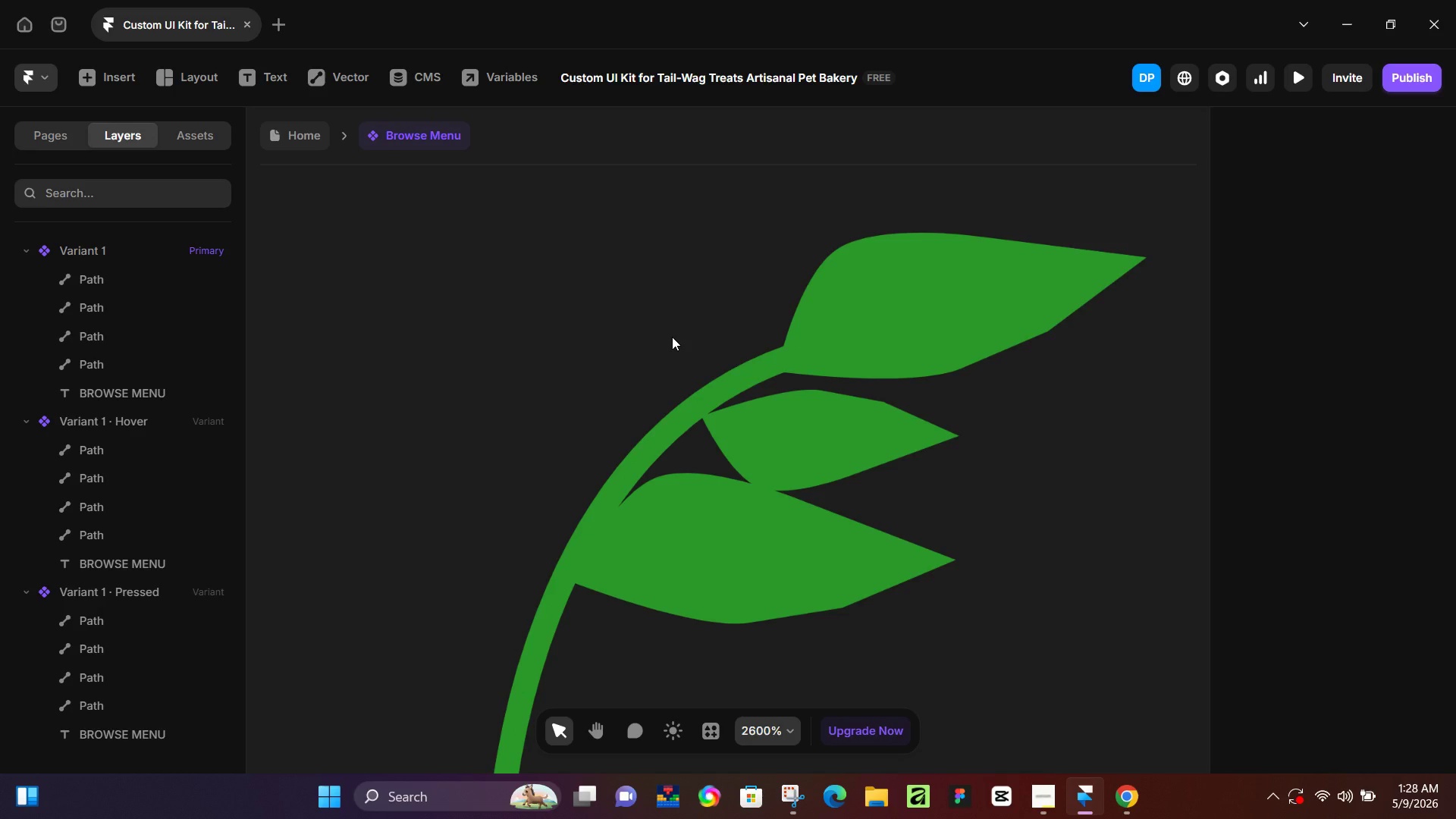 
wait(72.25)
 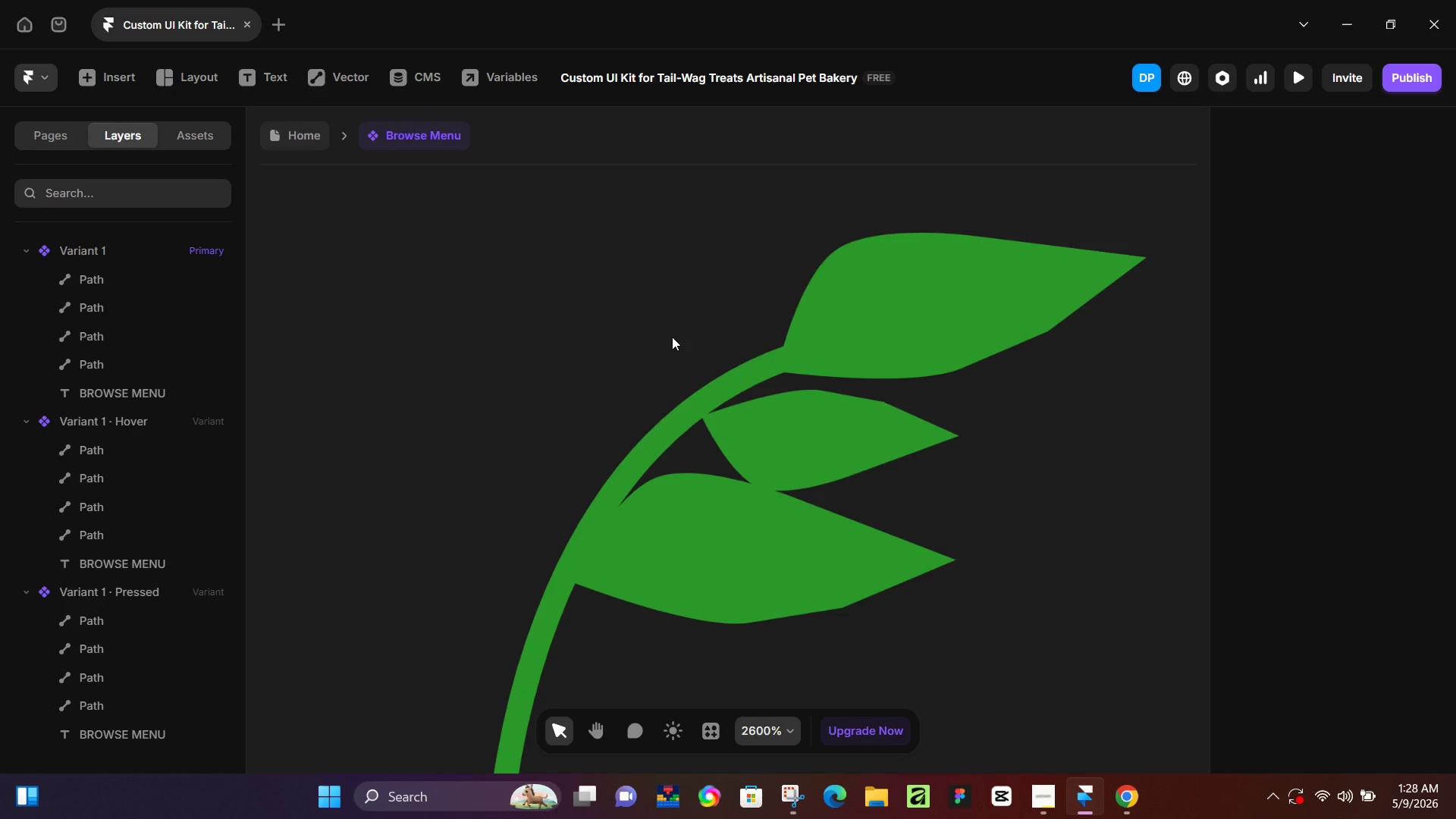 
hold_key(key=ControlLeft, duration=0.36)
scroll: coordinate [799, 452], scroll_direction: down, amount: 5.0
 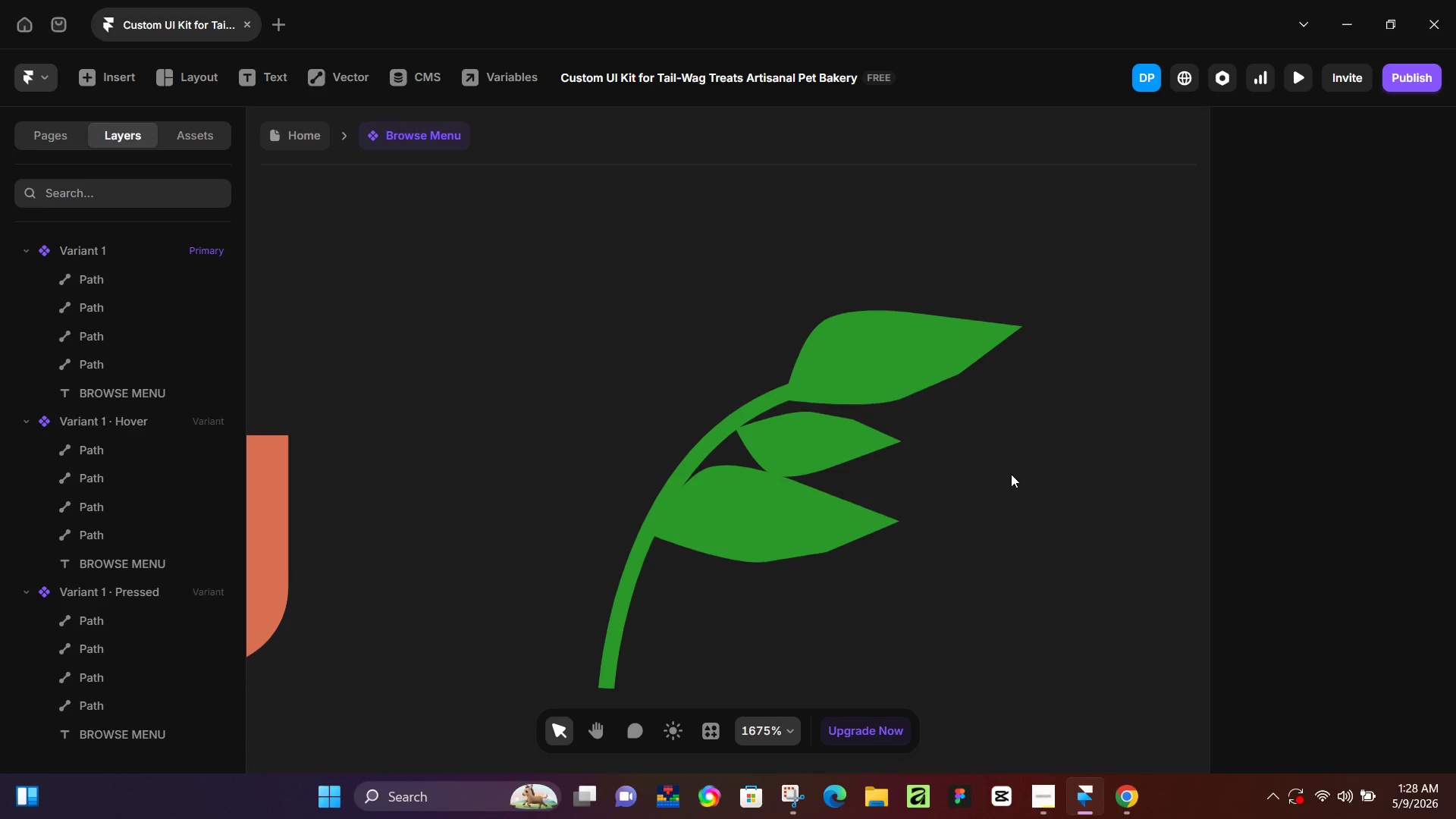 
left_click([1011, 474])
 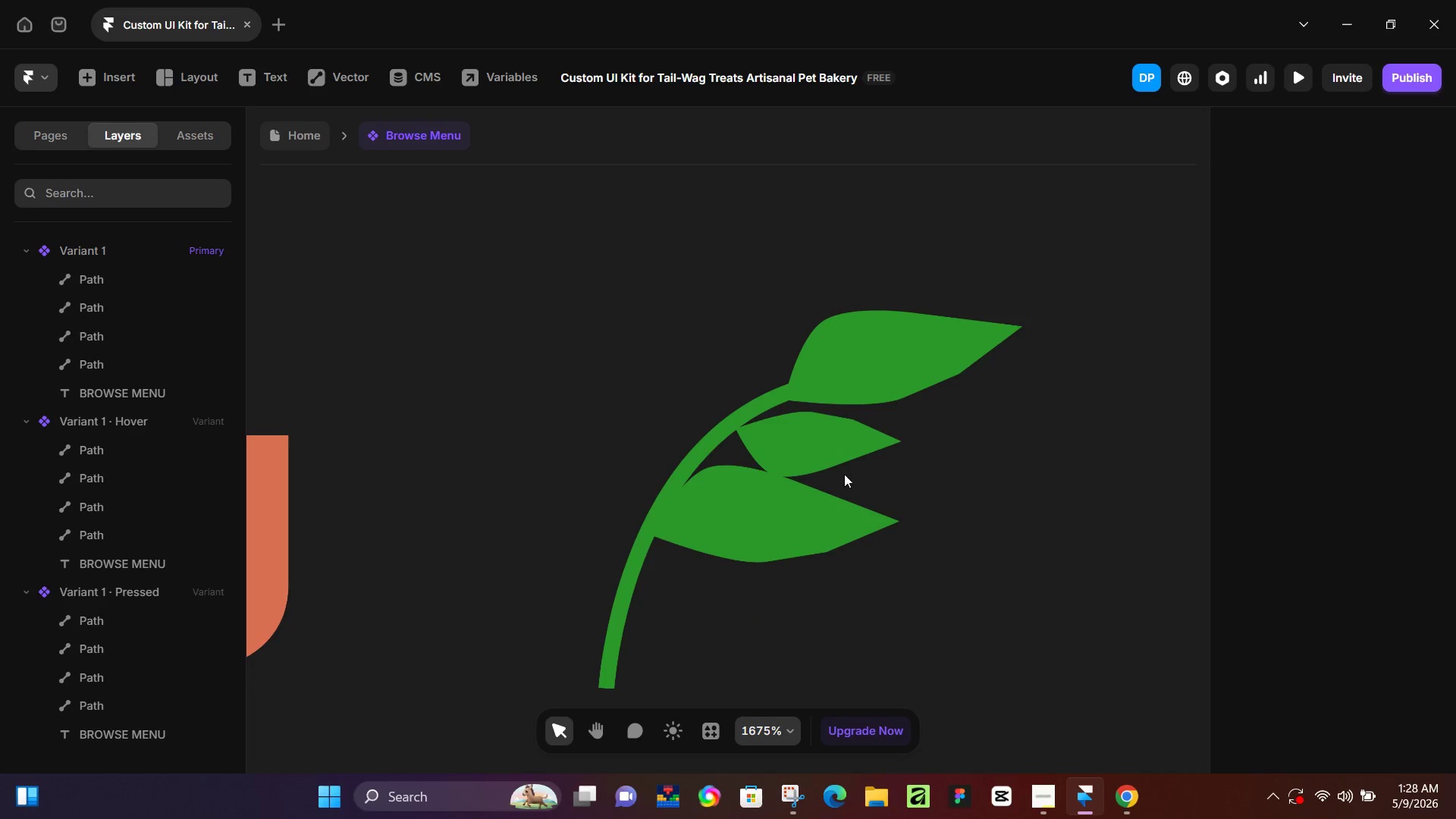 
hold_key(key=ControlLeft, duration=0.5)
 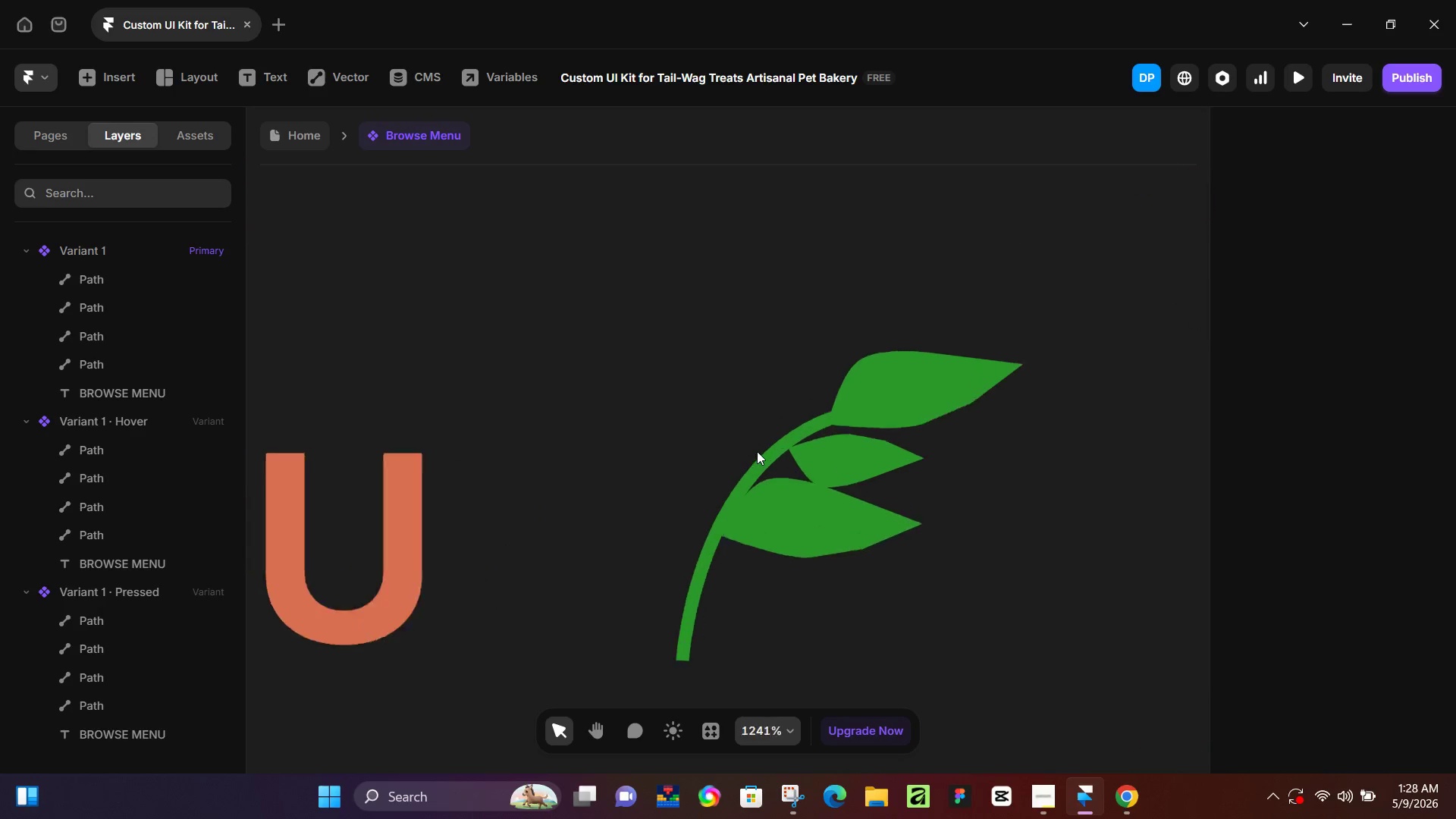 
hold_key(key=ControlLeft, duration=0.86)
 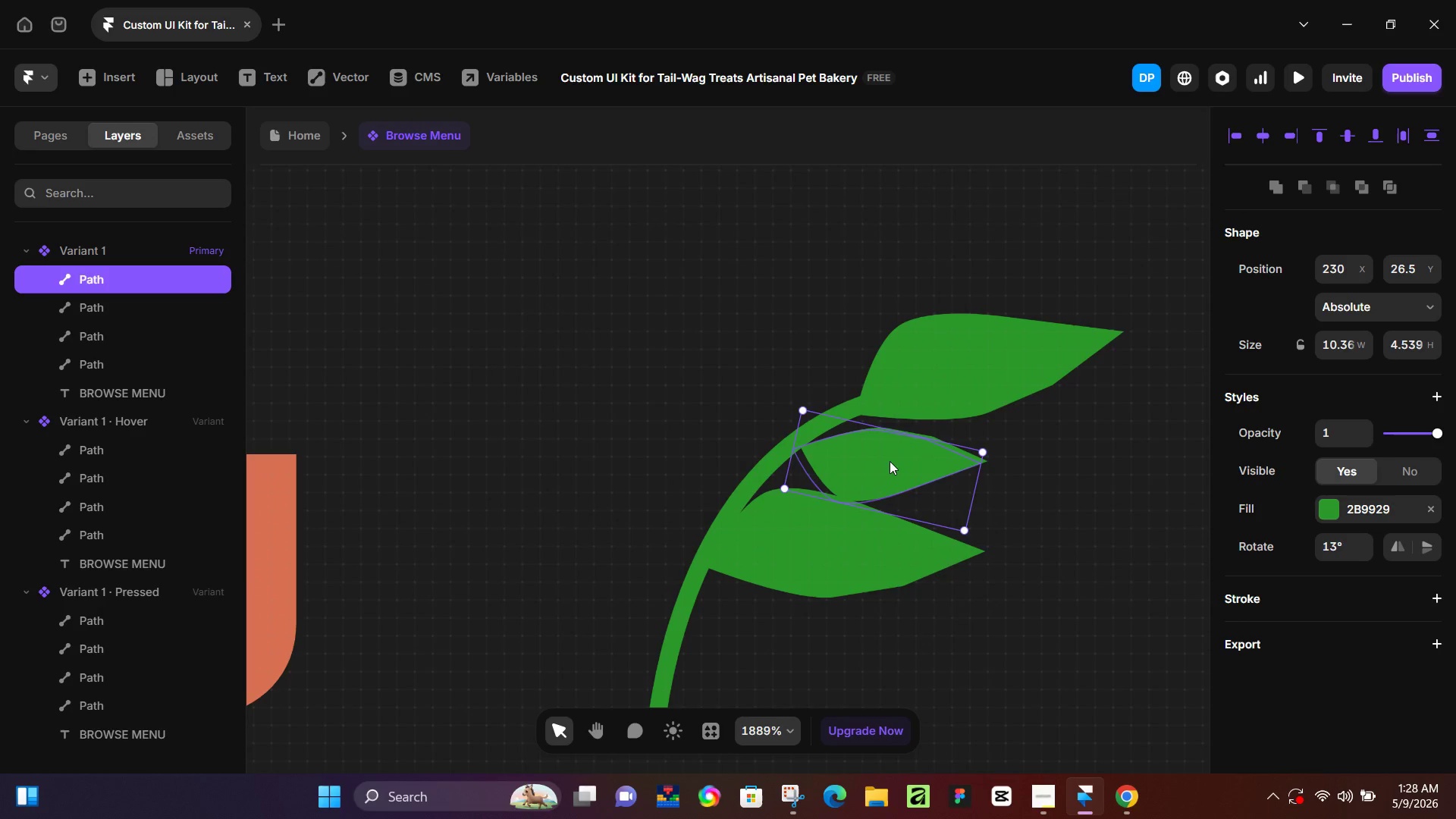 
scroll: coordinate [823, 472], scroll_direction: down, amount: 6.0
 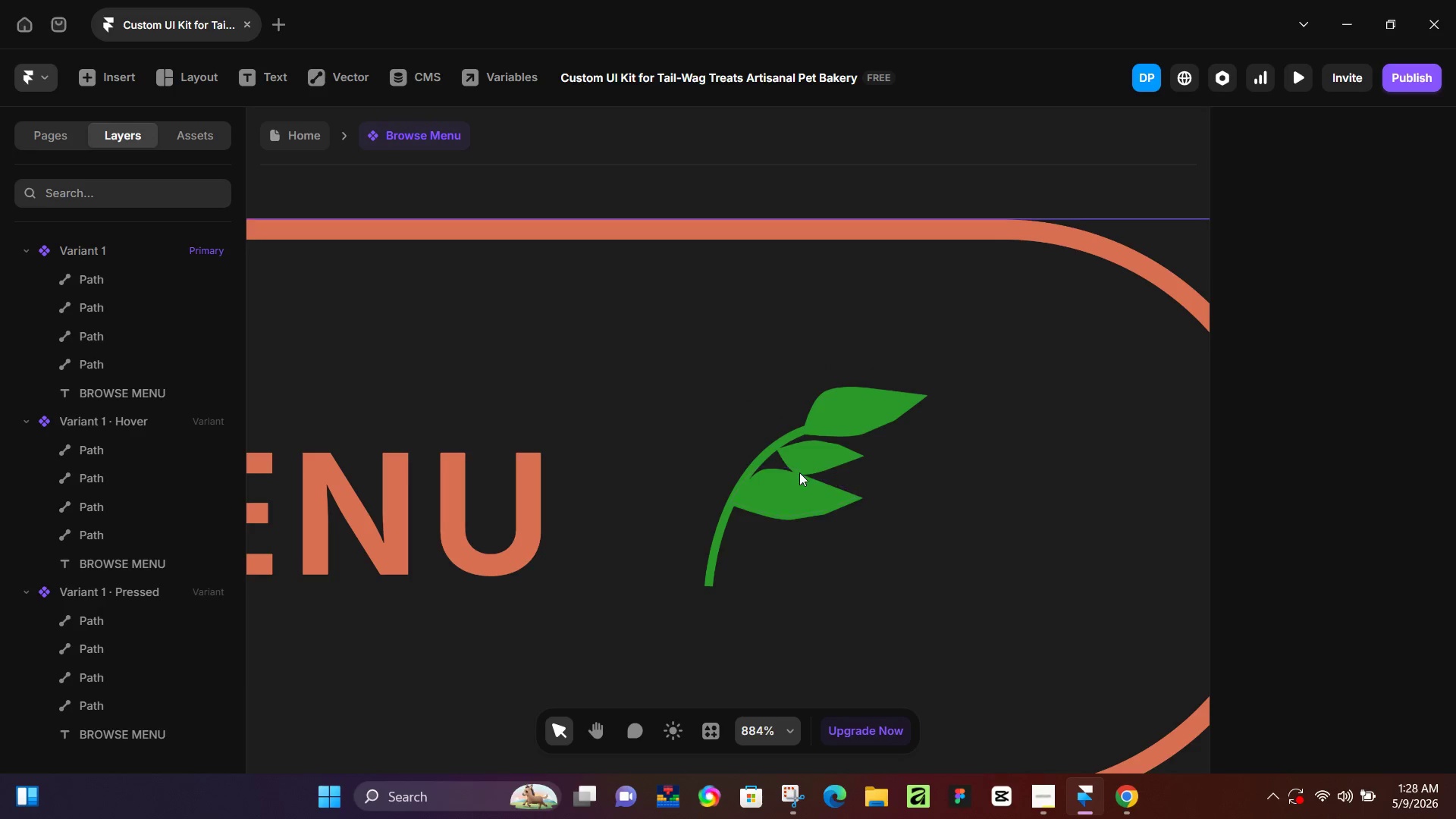 
left_click([890, 461])
 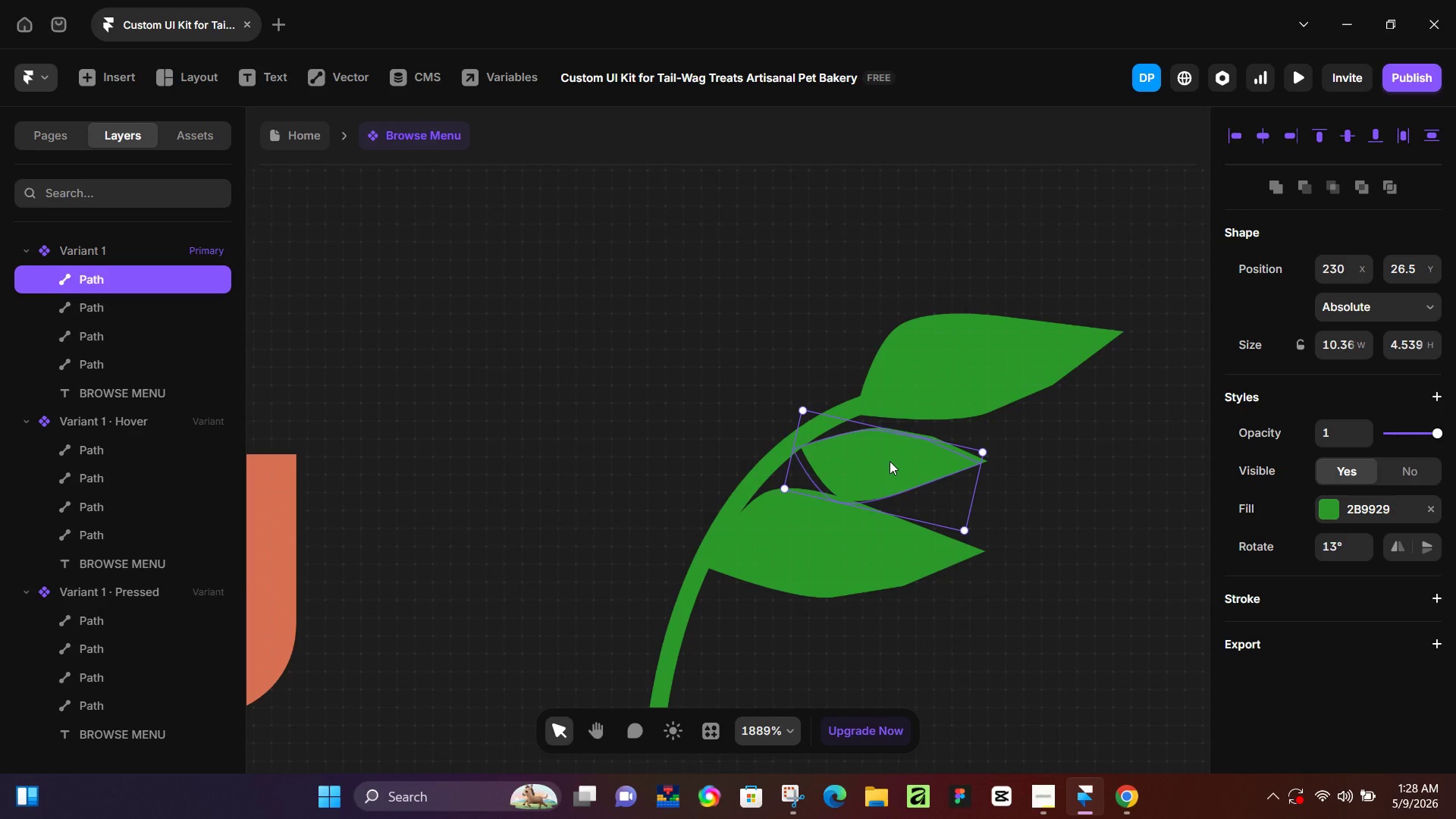 
scroll: coordinate [757, 451], scroll_direction: up, amount: 7.0
 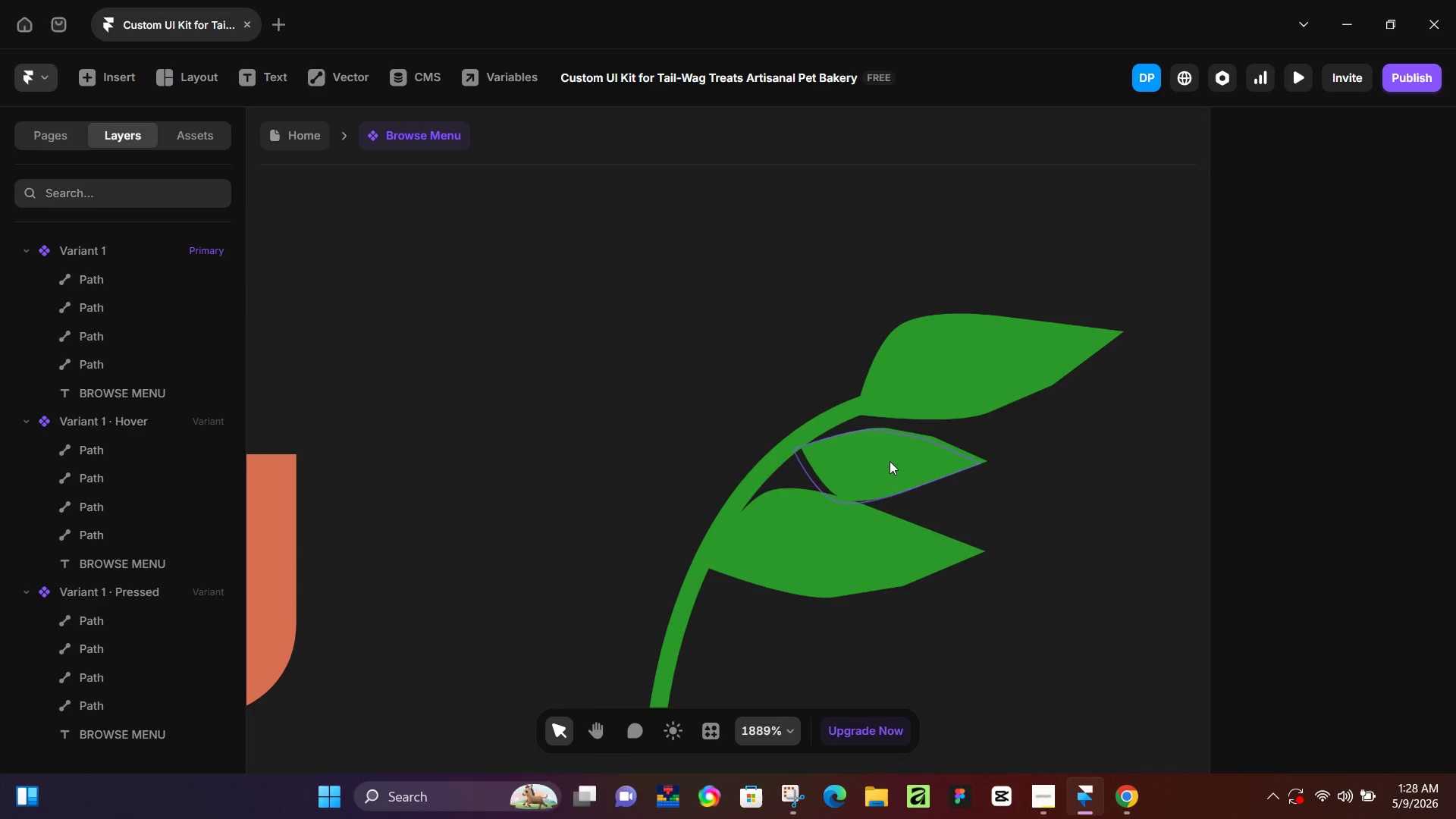 
key(Control+D)
 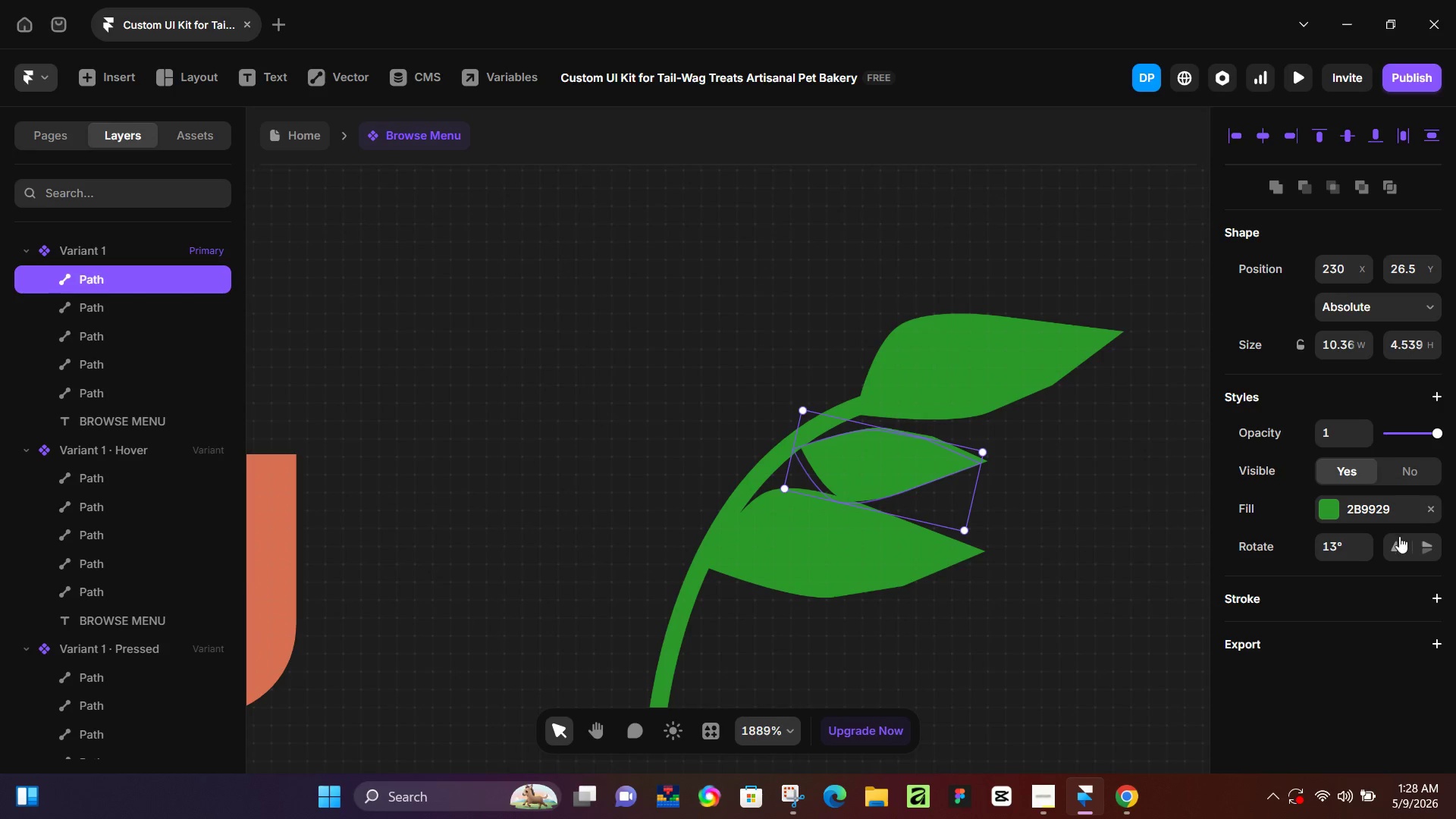 
left_click([1396, 545])
 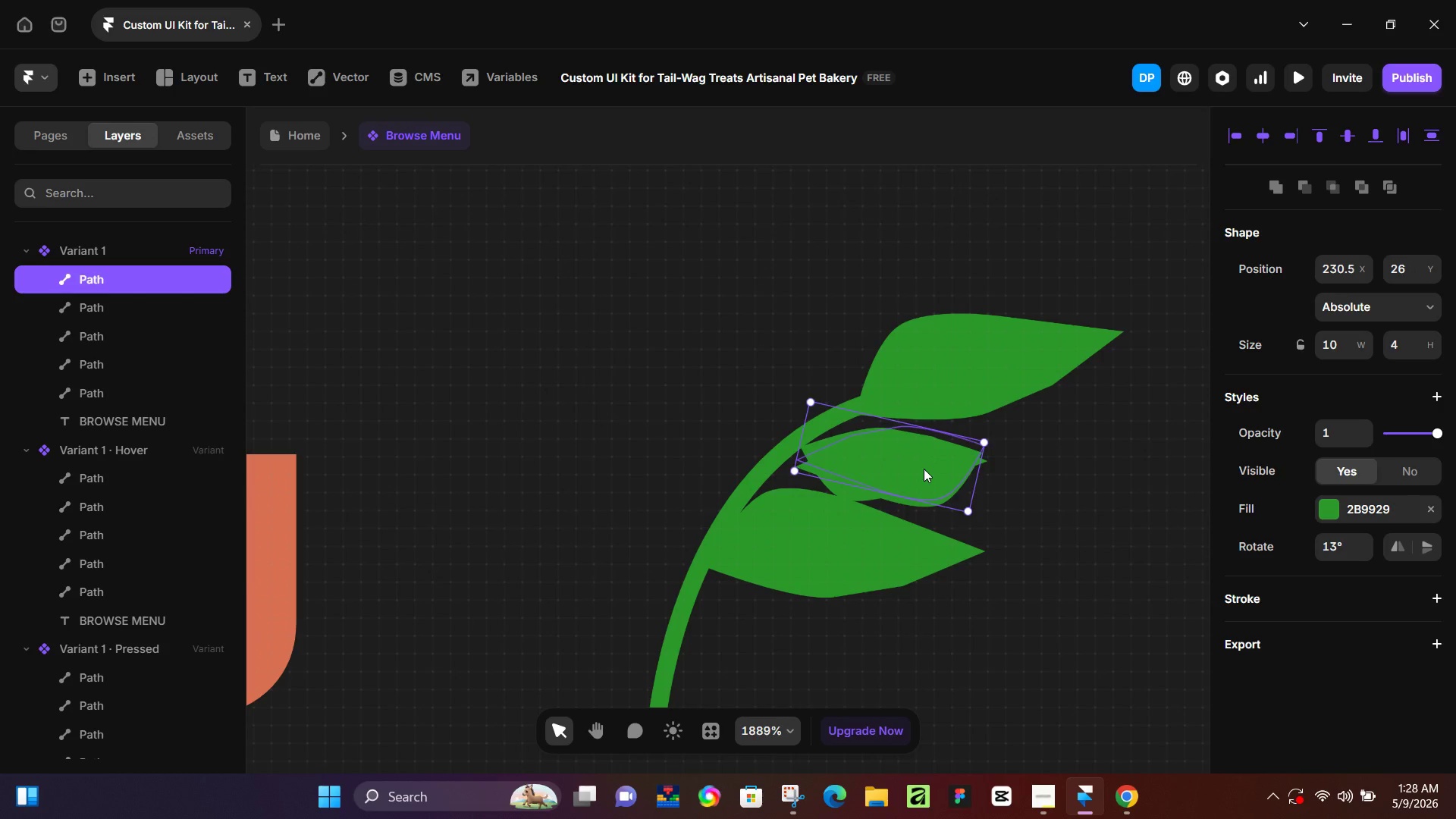 
left_click_drag(start_coordinate=[924, 469], to_coordinate=[767, 390])
 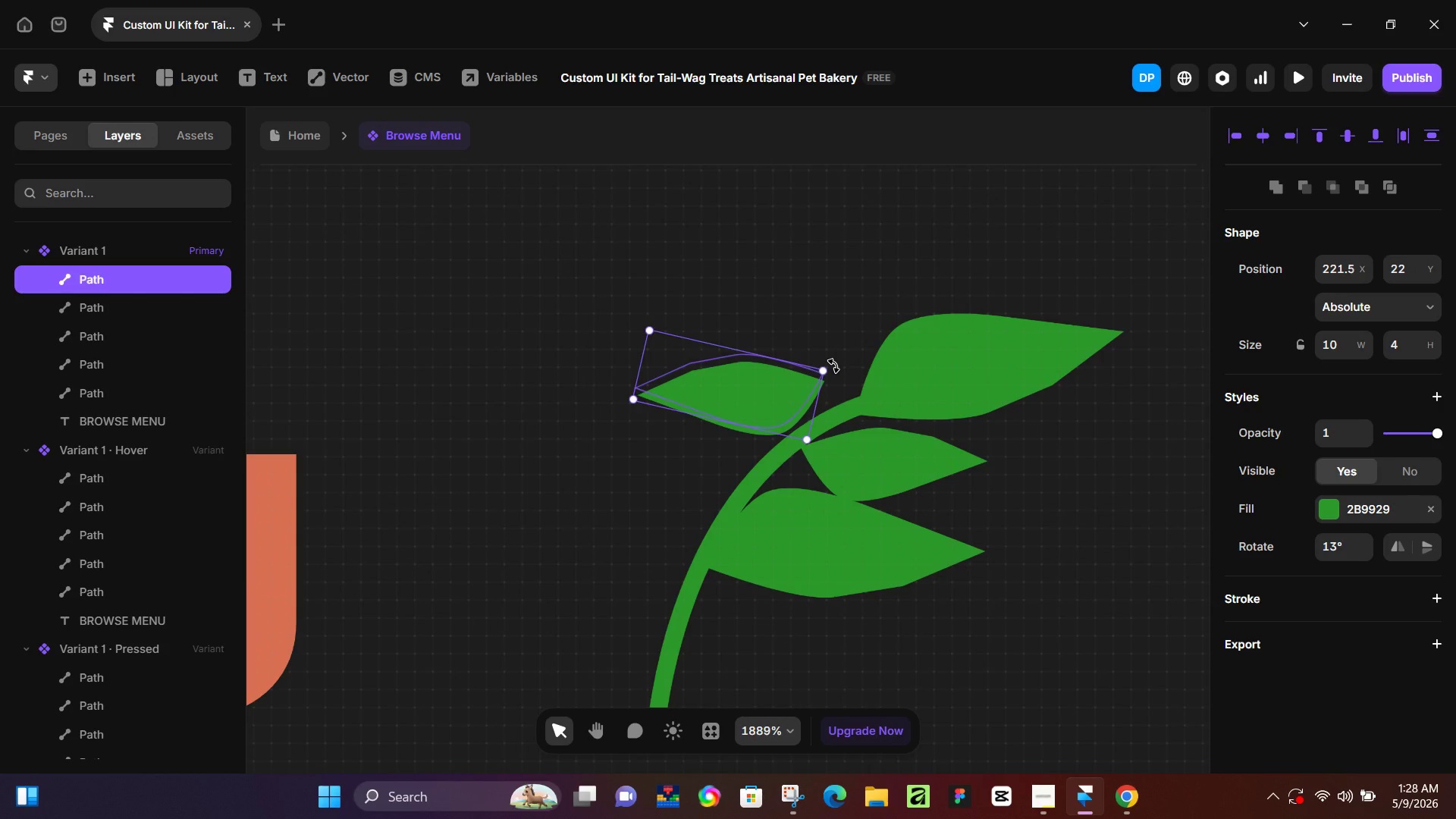 
left_click_drag(start_coordinate=[834, 366], to_coordinate=[757, 479])
 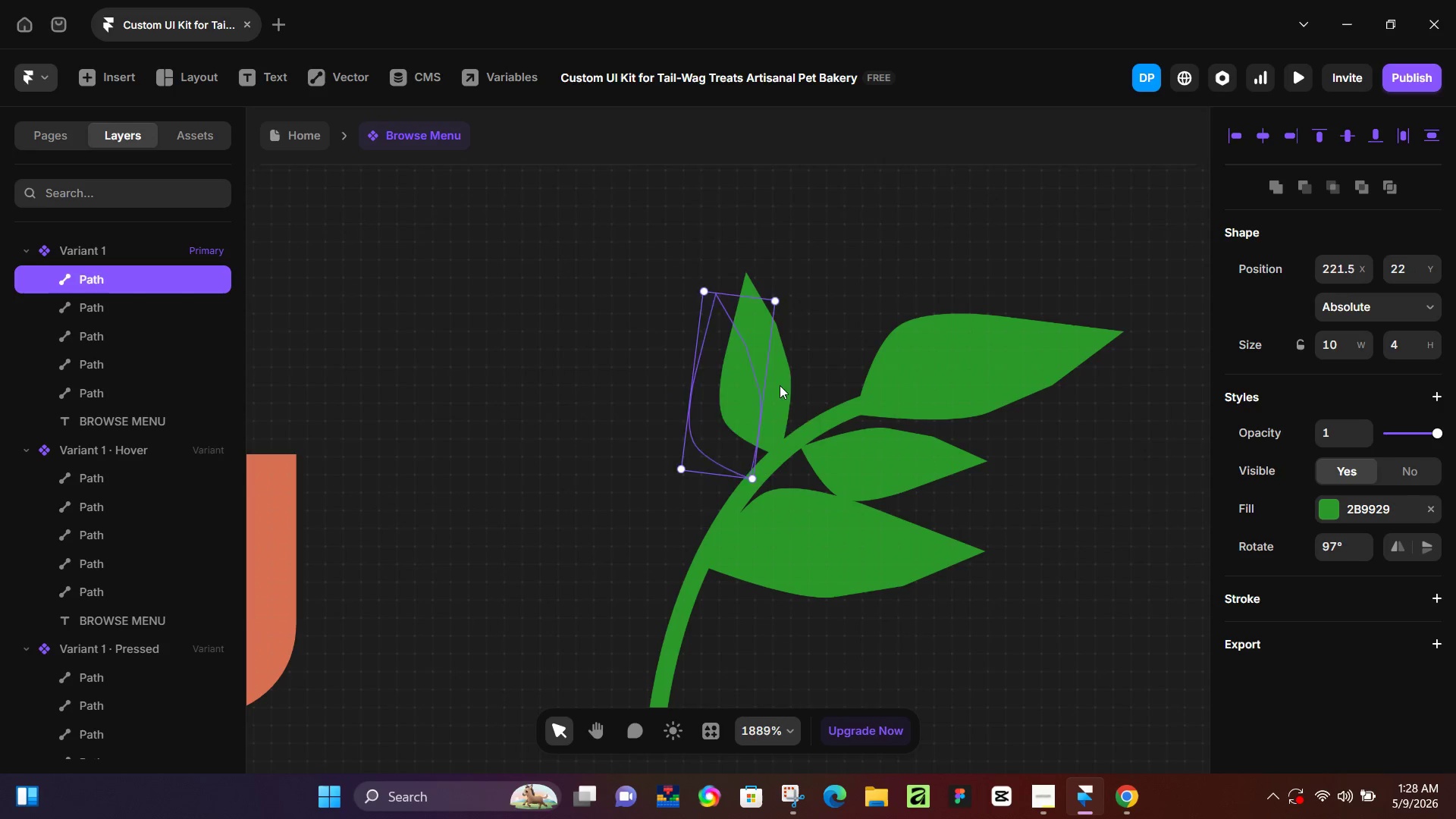 
left_click_drag(start_coordinate=[726, 416], to_coordinate=[784, 367])
 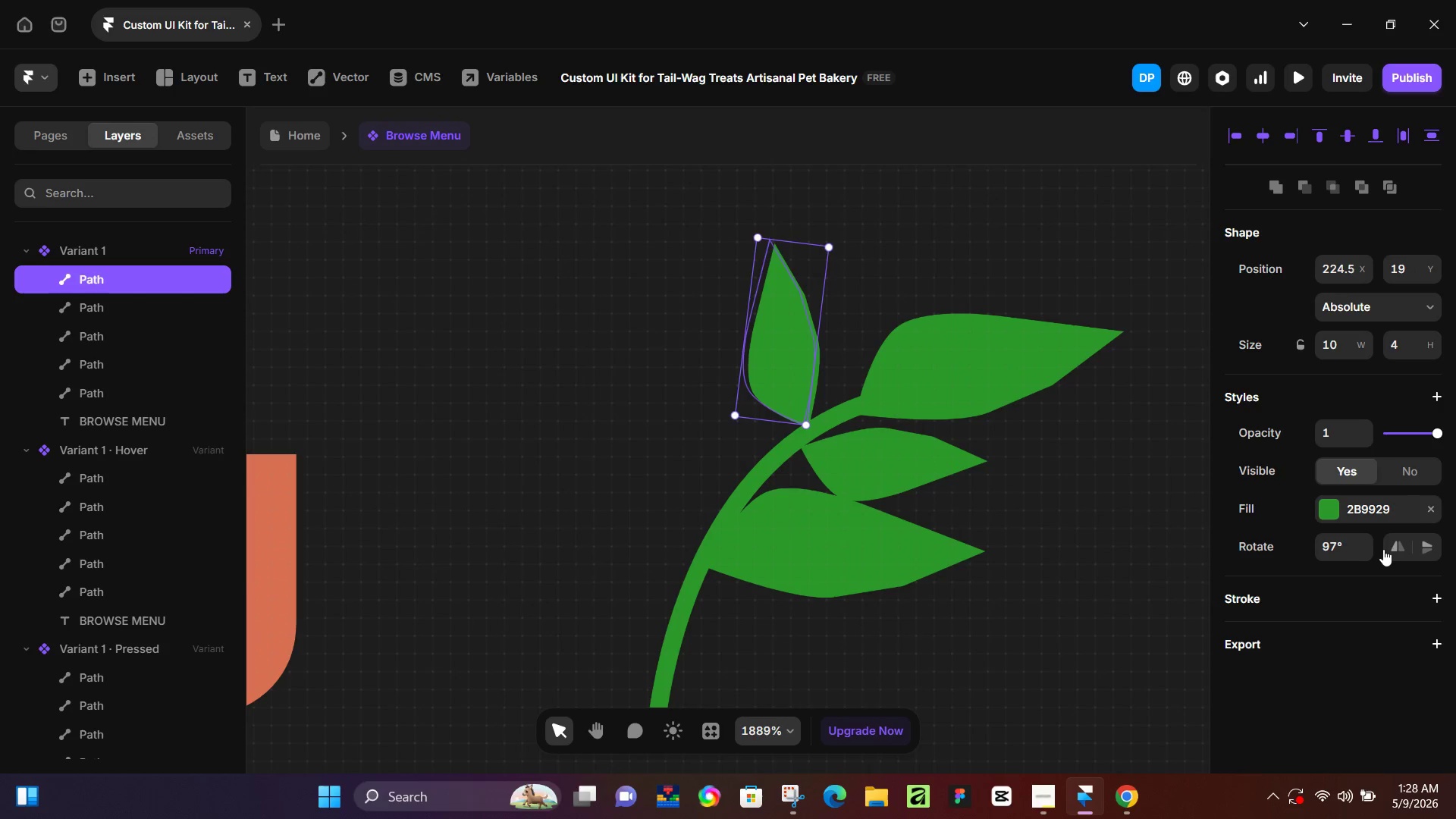 
left_click([1386, 547])
 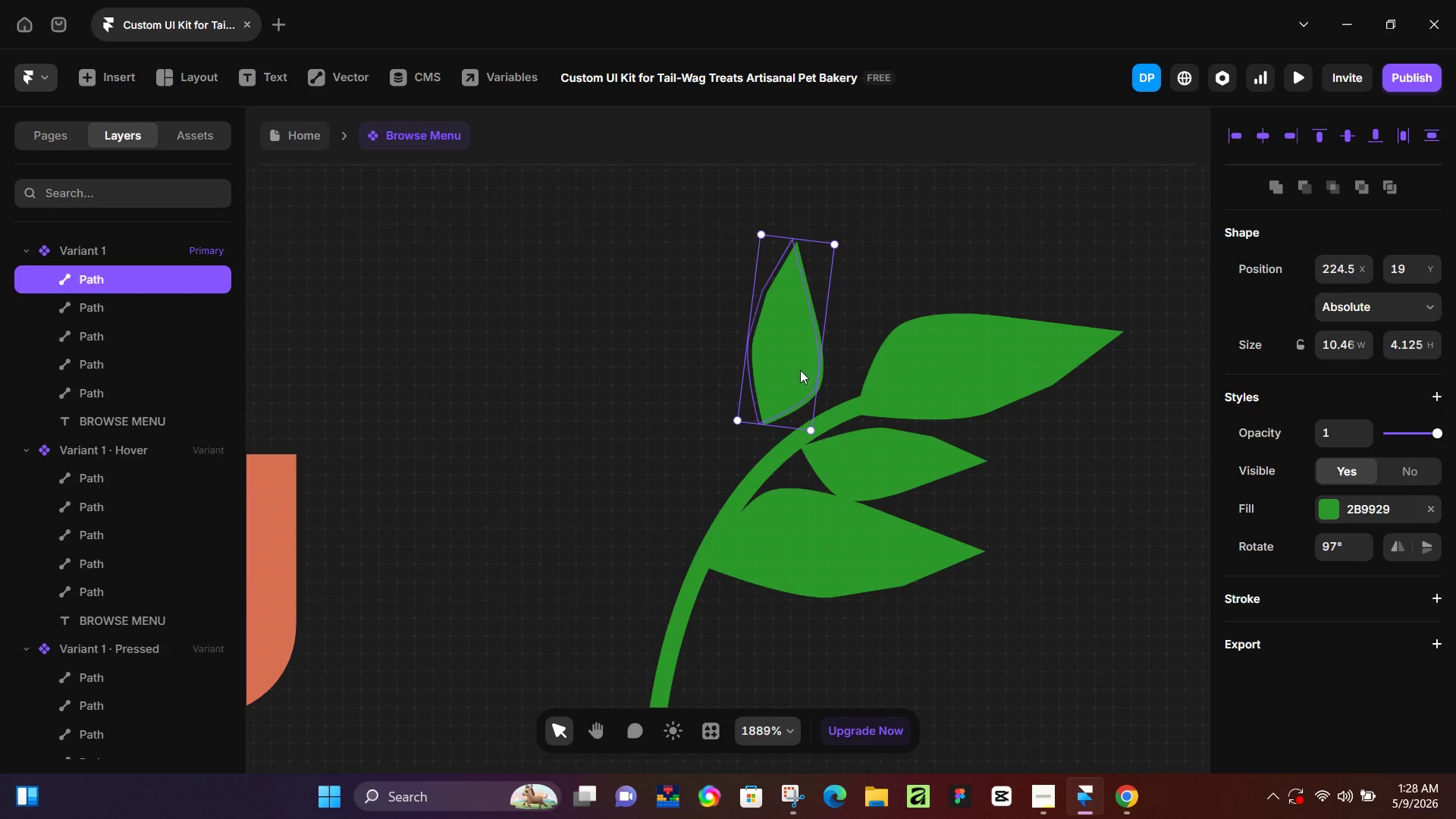 
left_click_drag(start_coordinate=[796, 370], to_coordinate=[811, 390])
 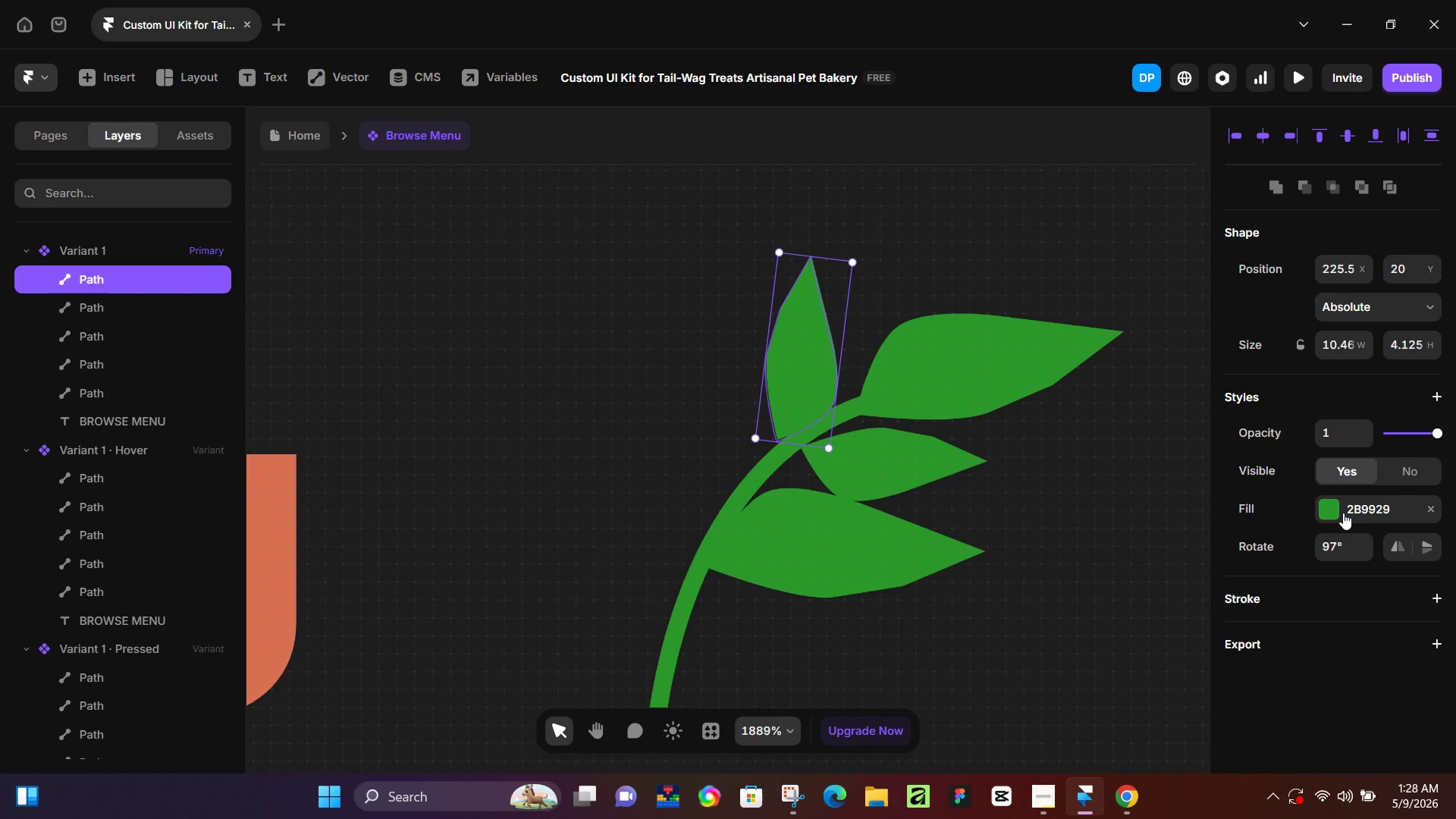 
key(Control+Z)
 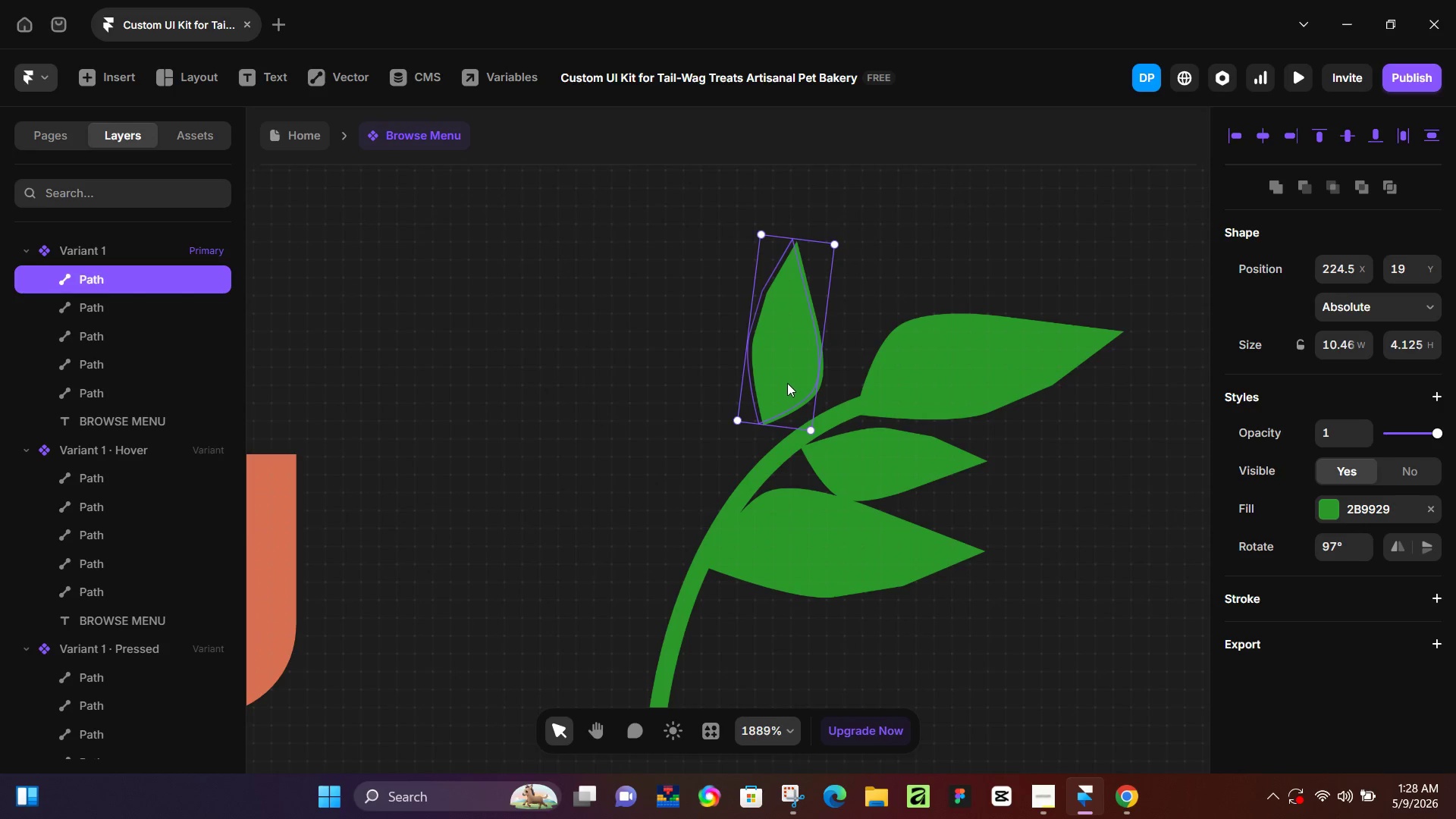 
left_click_drag(start_coordinate=[787, 383], to_coordinate=[809, 392])
 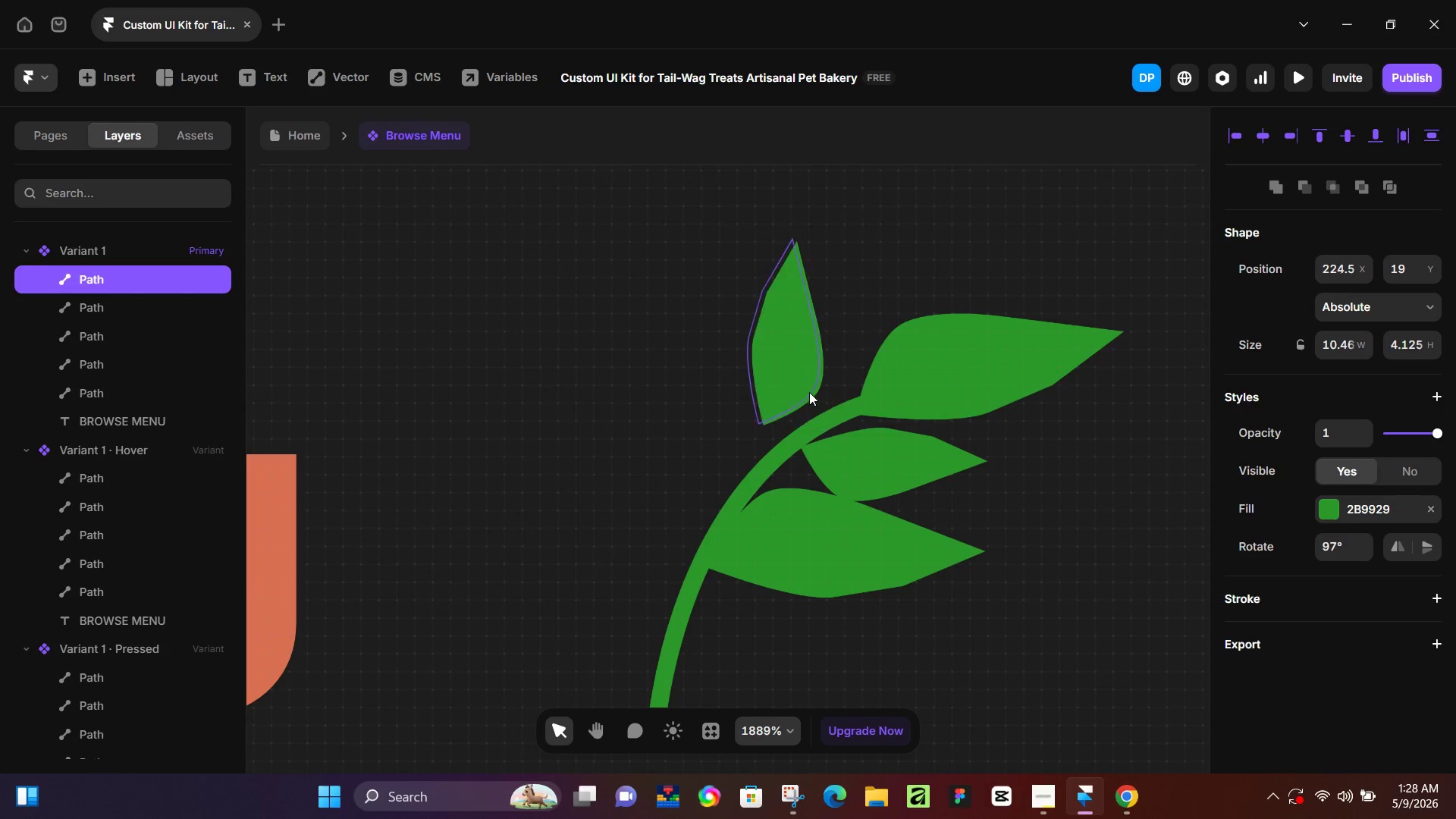 
key(Control+Z)
 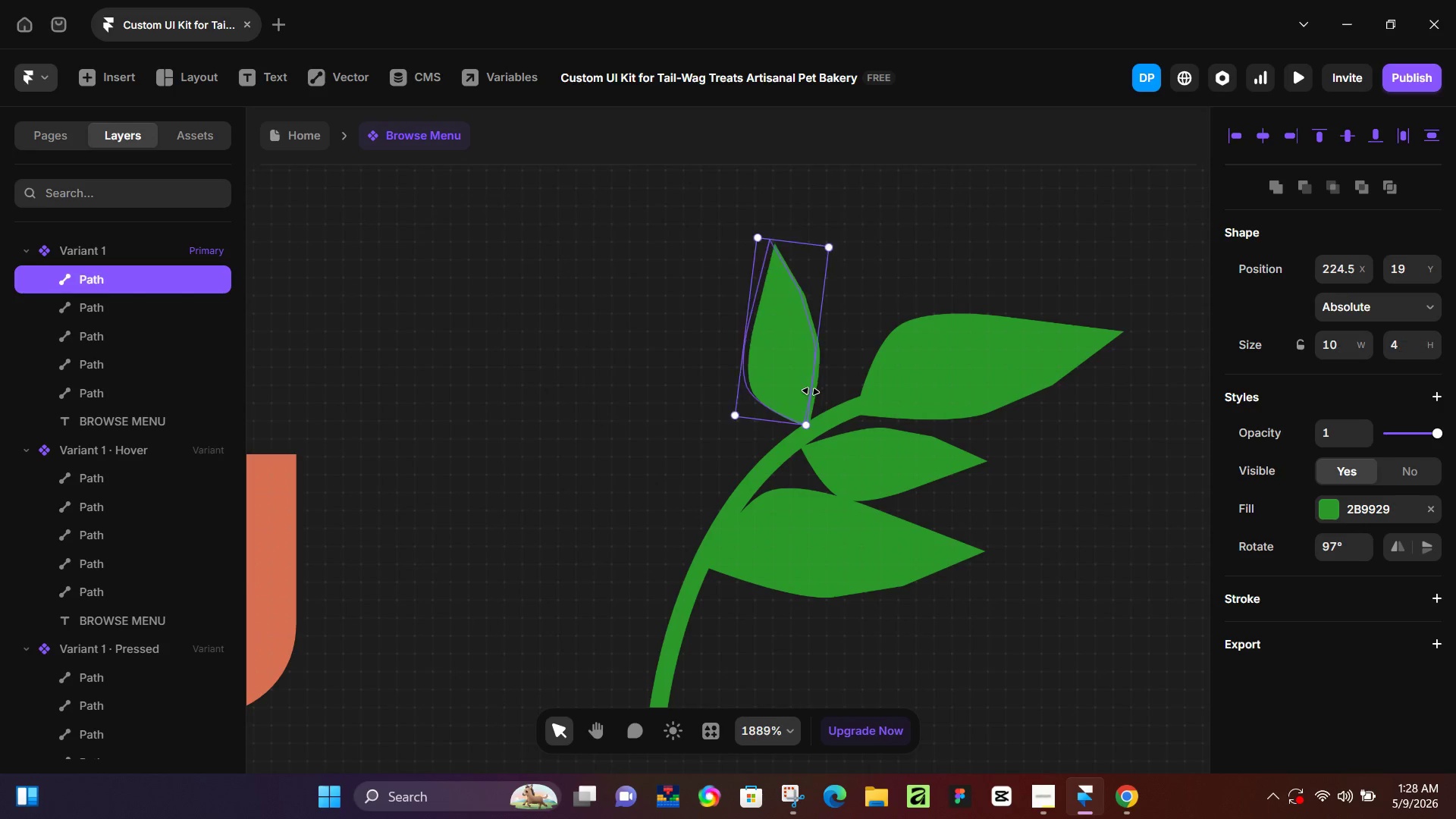 
key(Control+Z)
 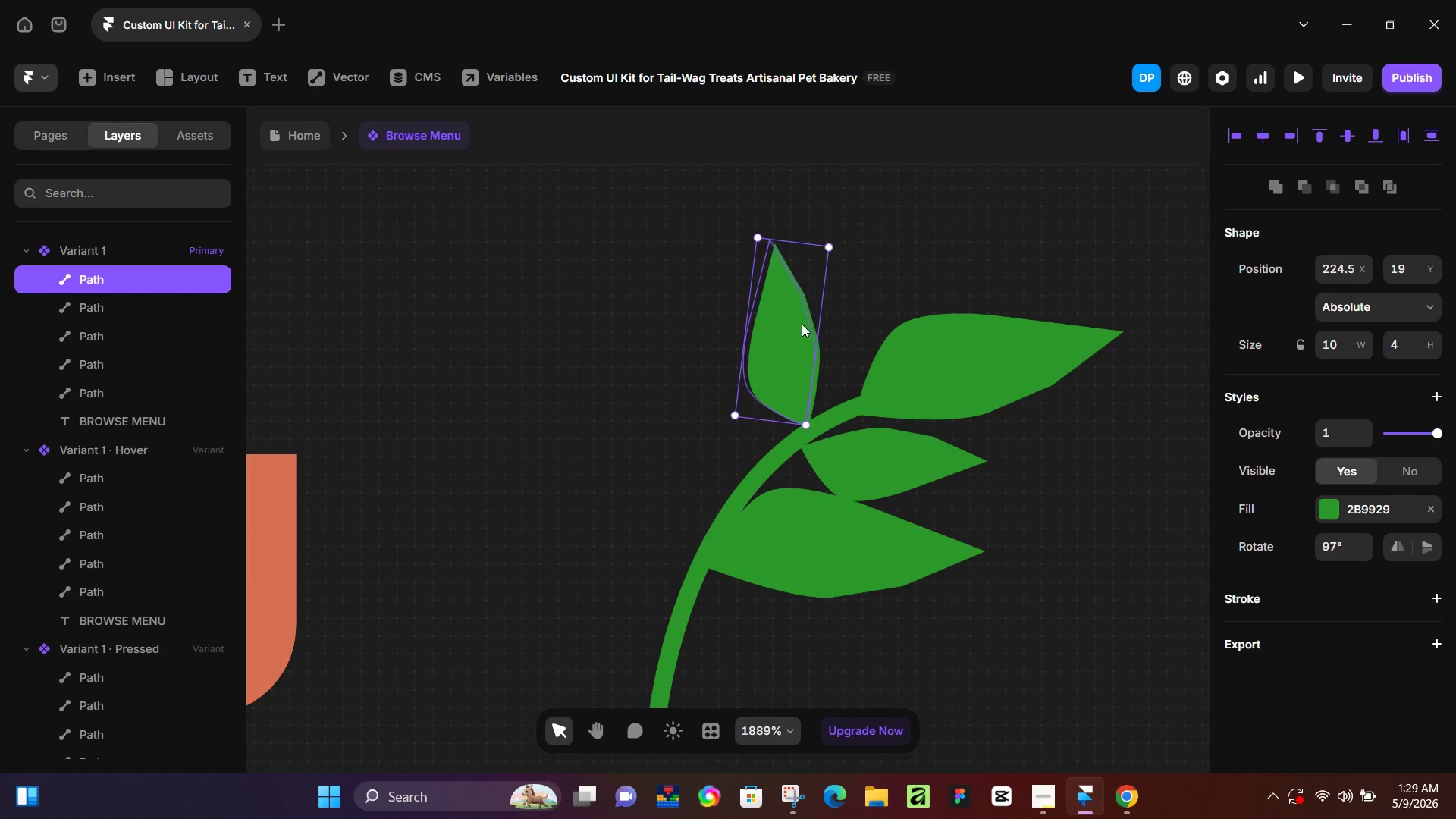 
left_click_drag(start_coordinate=[839, 240], to_coordinate=[855, 250])
 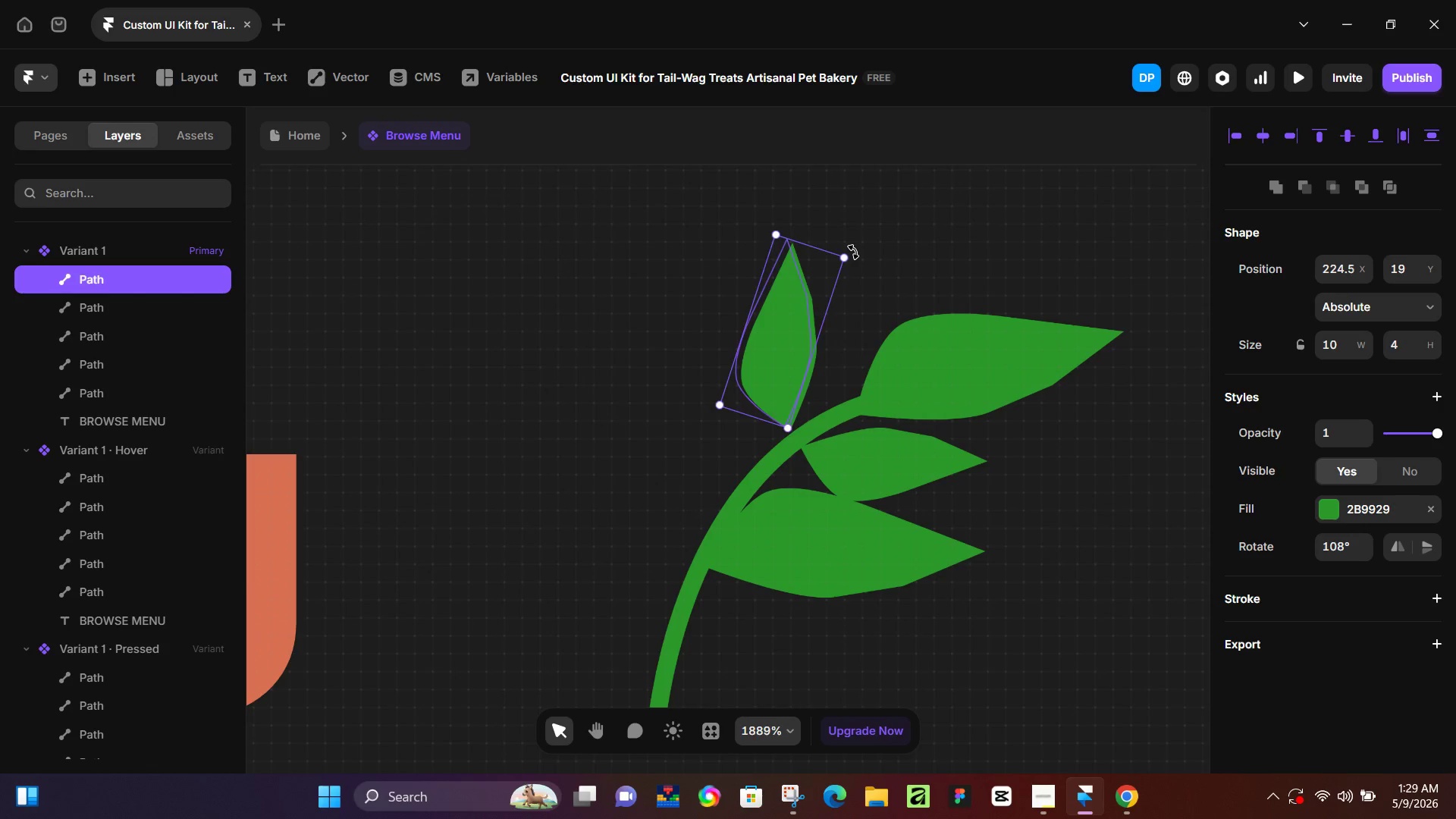 
left_click_drag(start_coordinate=[854, 252], to_coordinate=[877, 268])
 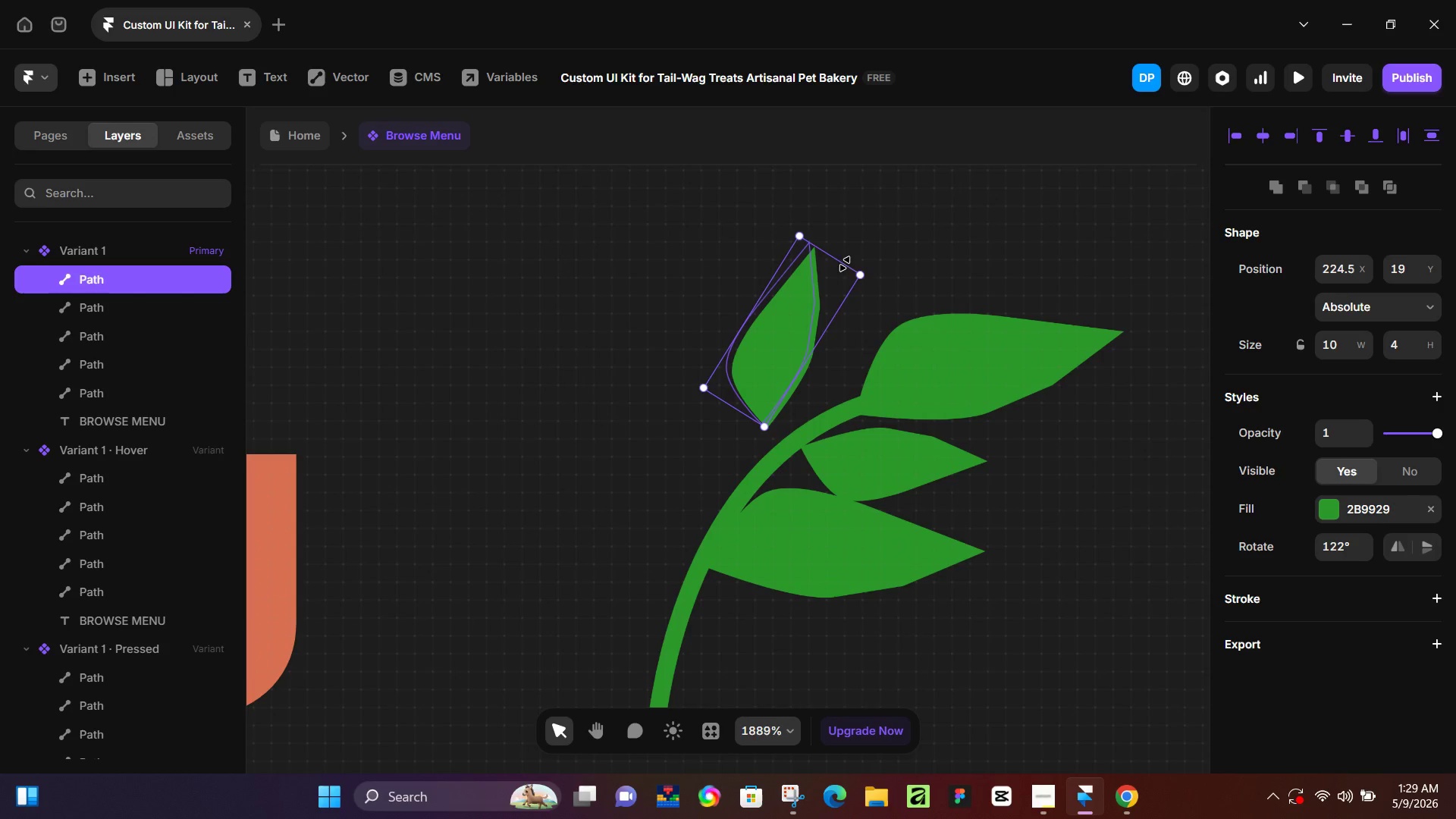 
left_click_drag(start_coordinate=[781, 340], to_coordinate=[818, 345])
 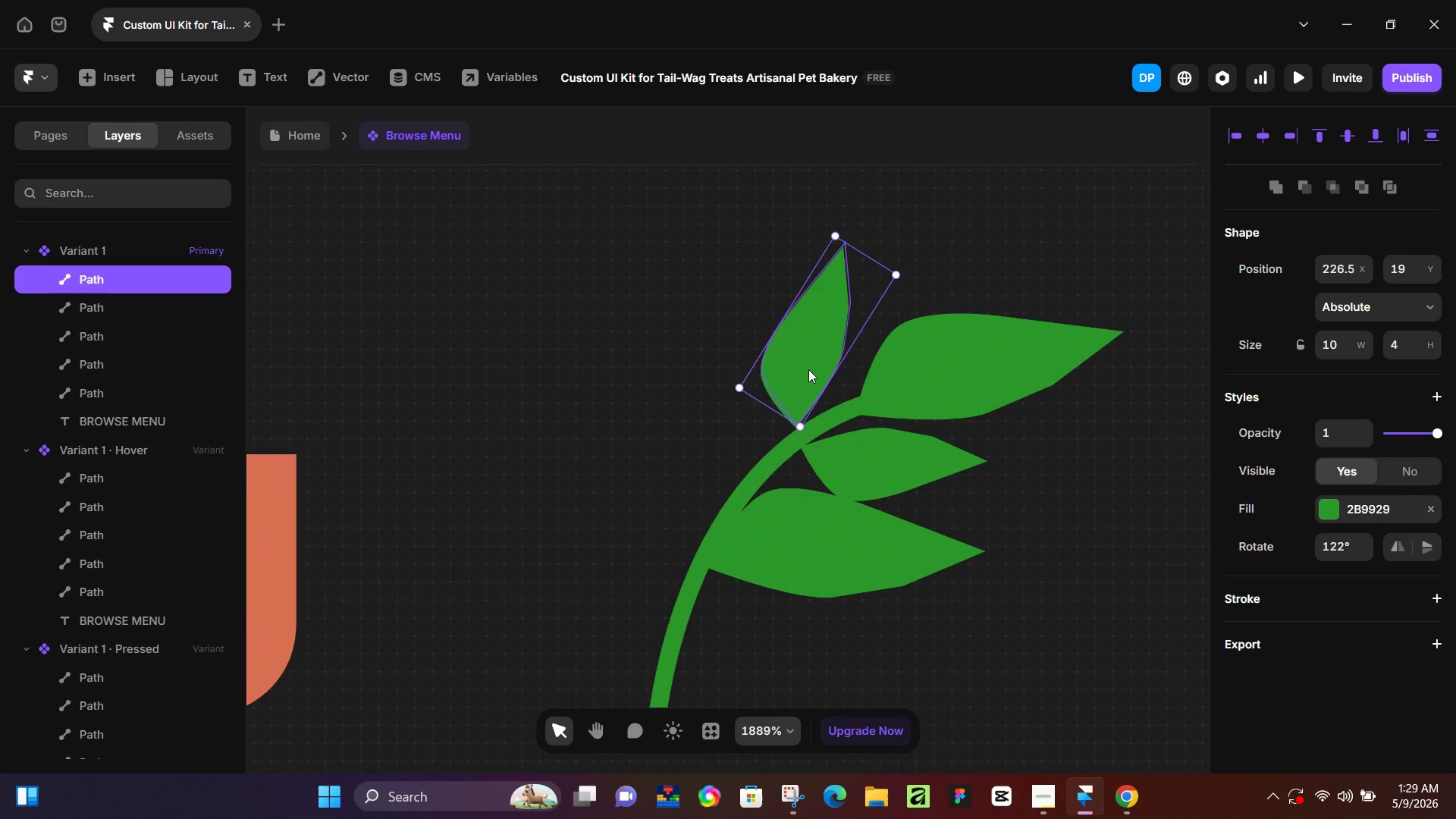 
hold_key(key=ControlLeft, duration=0.56)
scroll: coordinate [808, 369], scroll_direction: up, amount: 8.0
 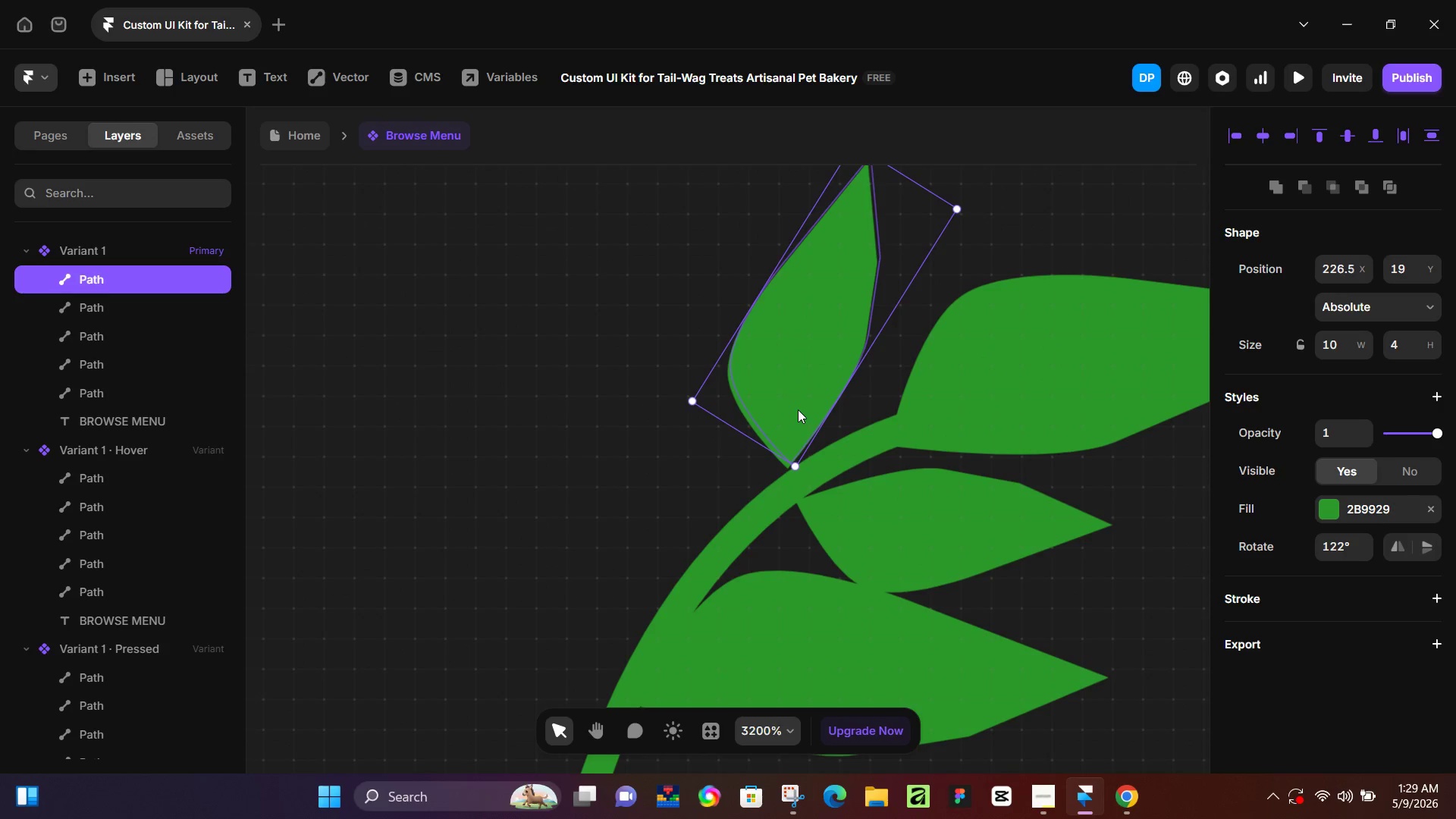 
left_click_drag(start_coordinate=[798, 410], to_coordinate=[814, 424])
 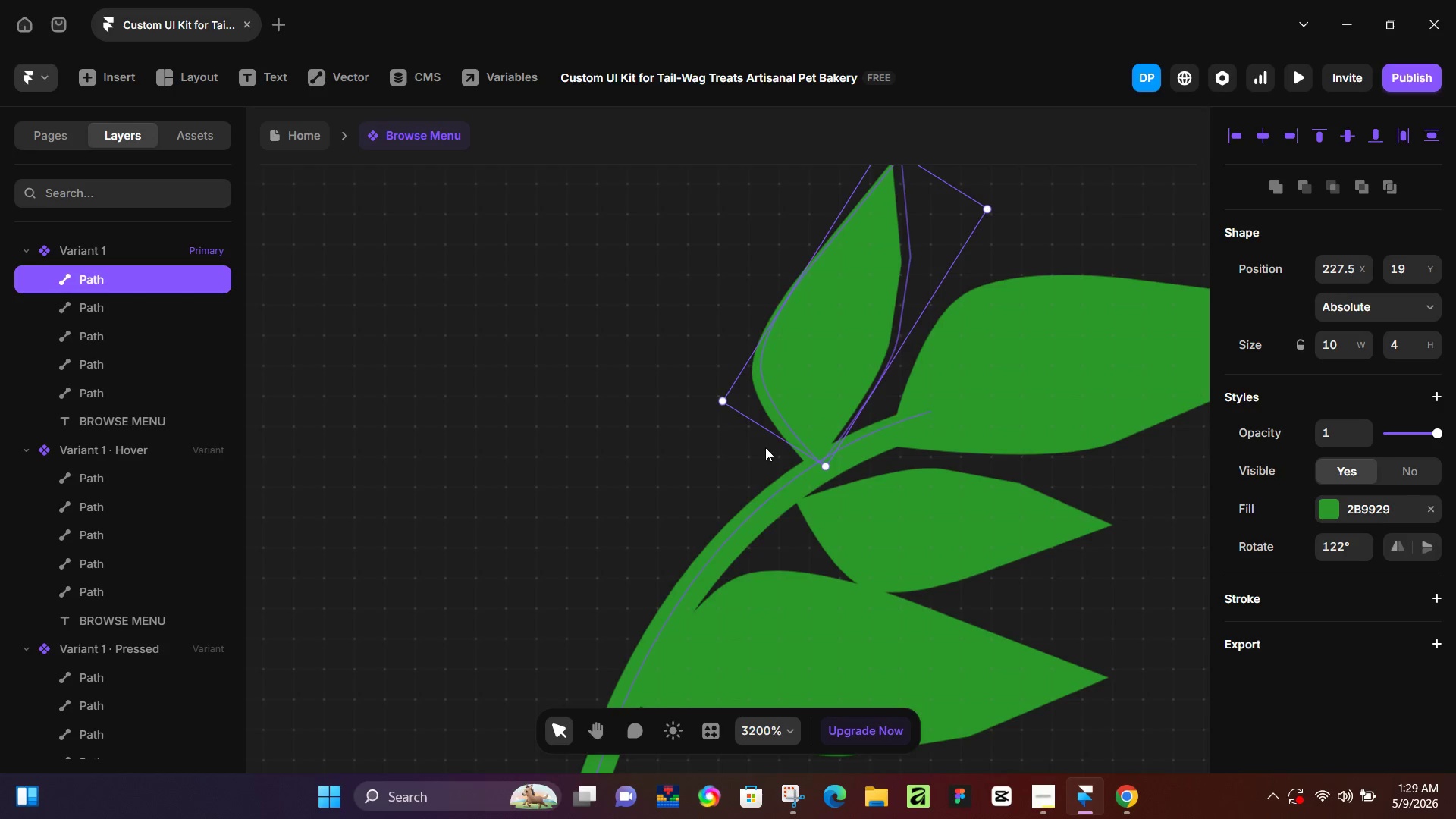 
scroll: coordinate [764, 444], scroll_direction: down, amount: 5.0
 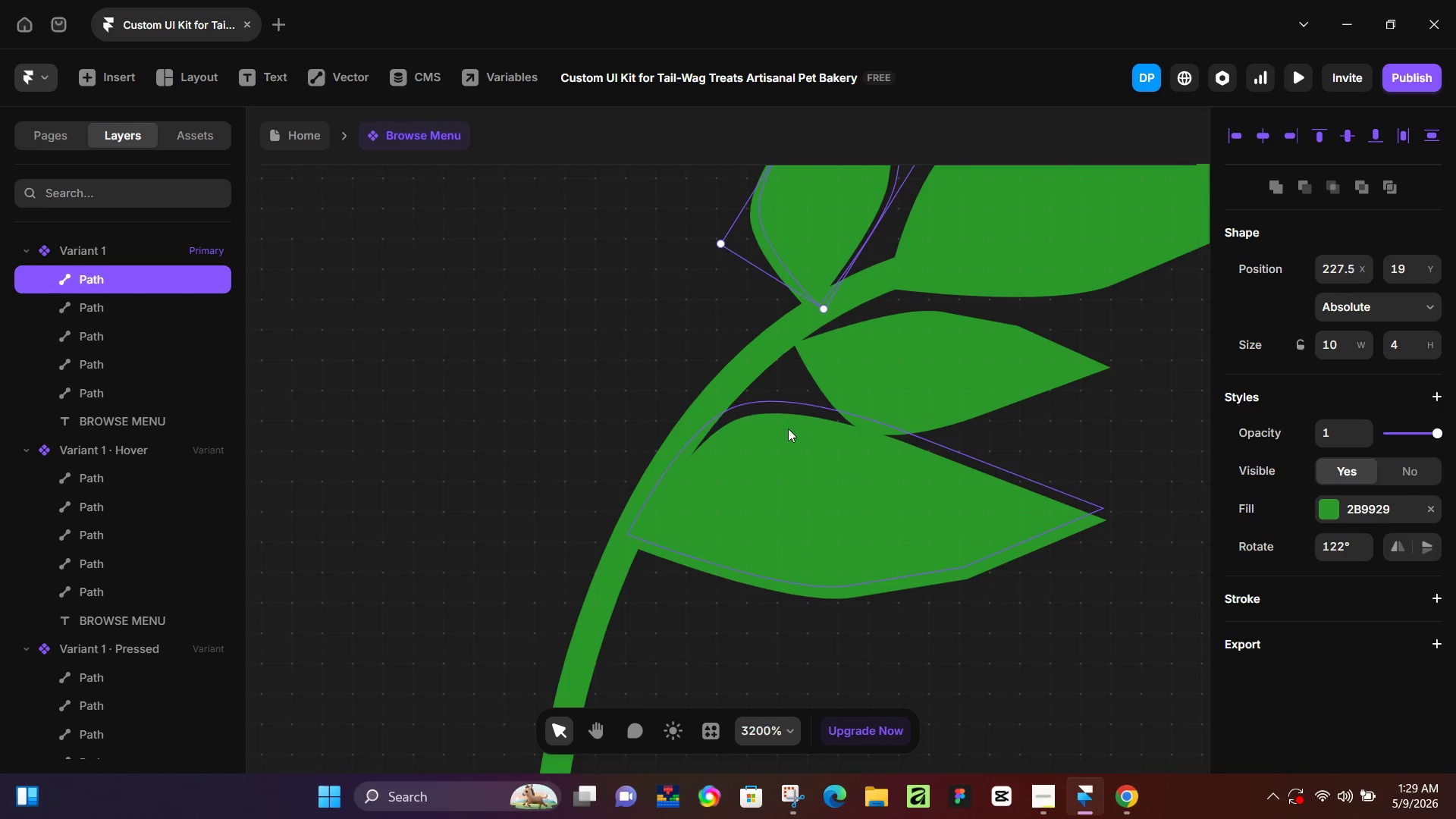 
key(Control+ControlLeft)
 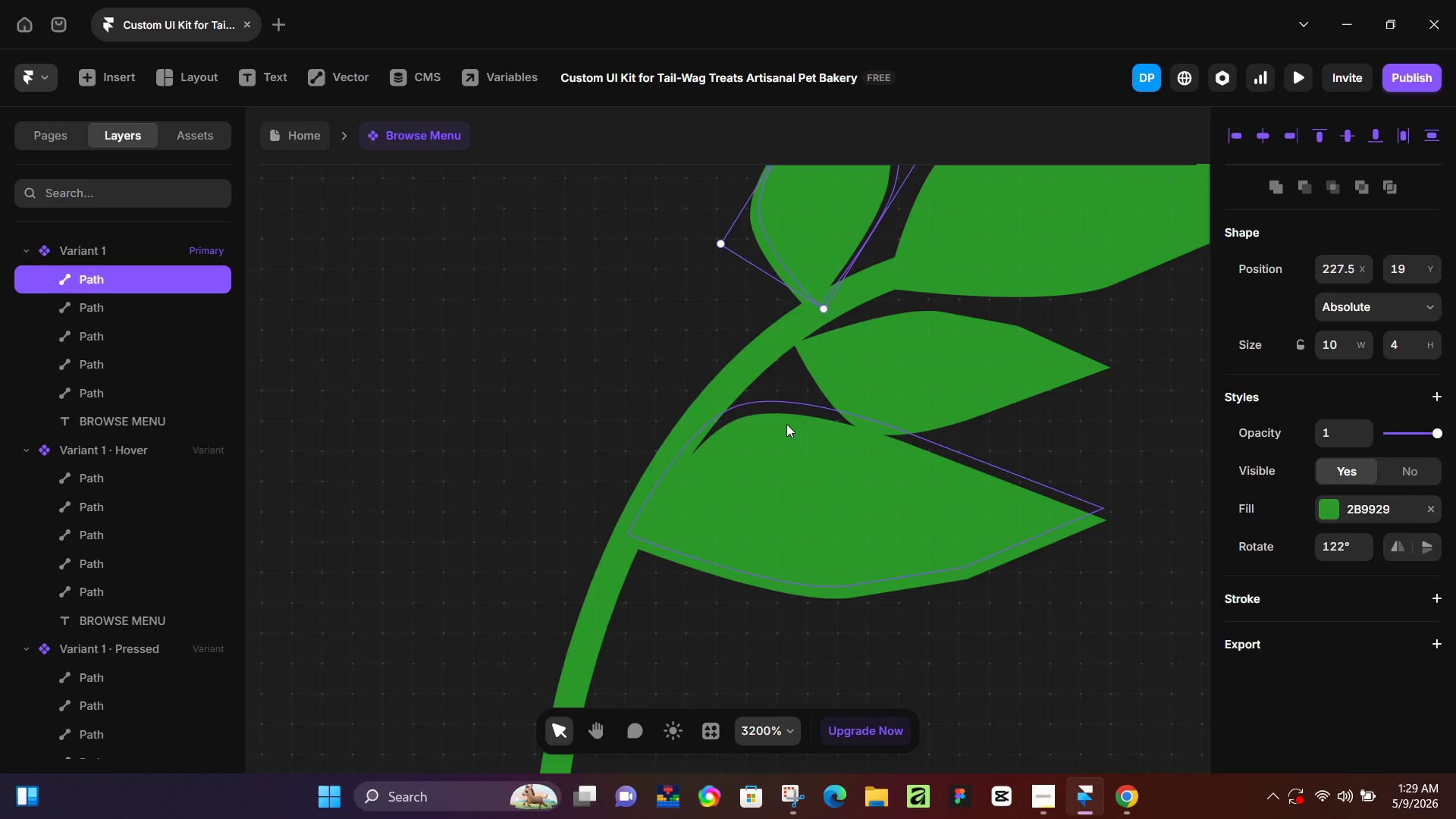 
key(ArrowLeft)
 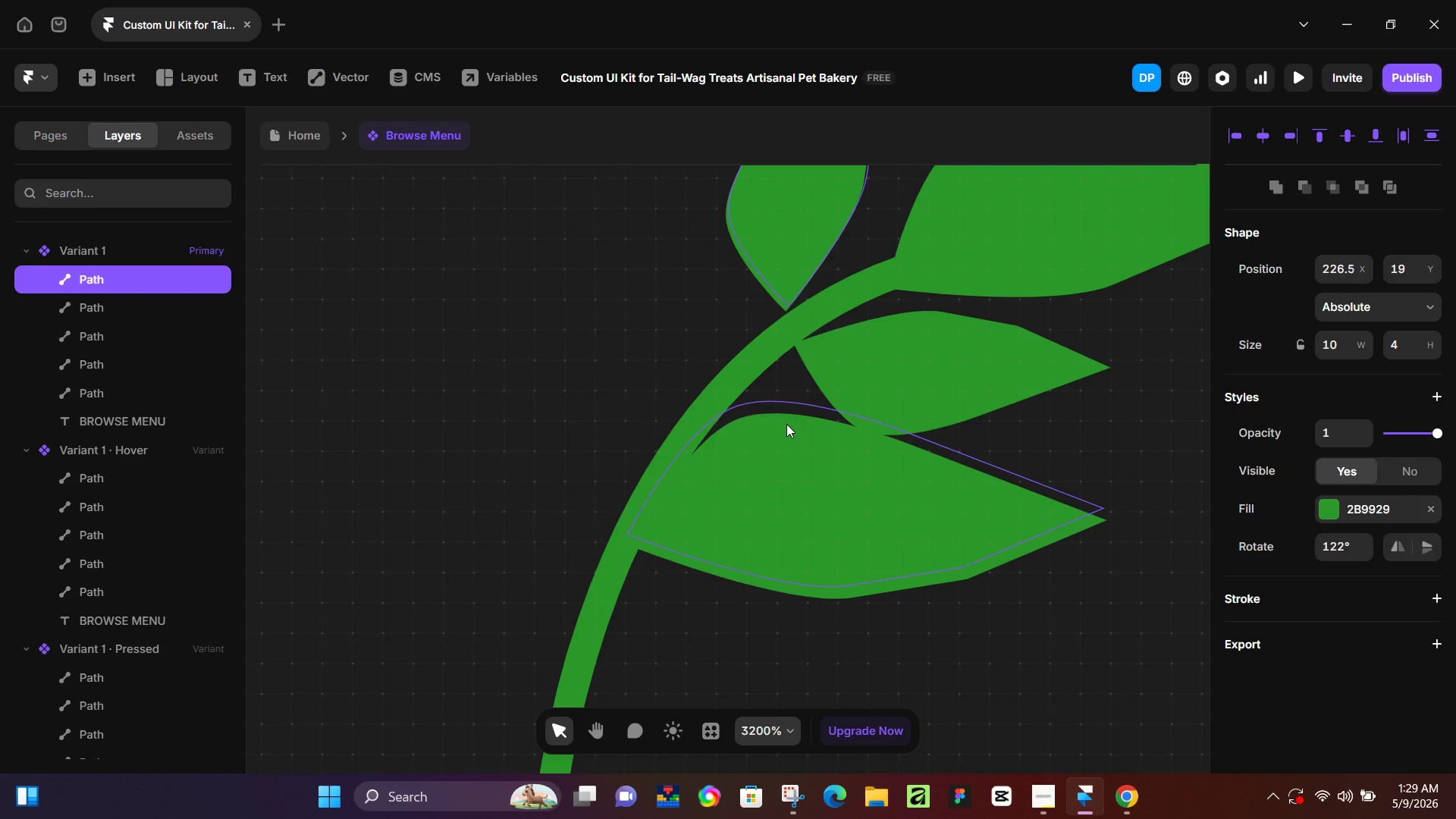 
key(ArrowDown)
 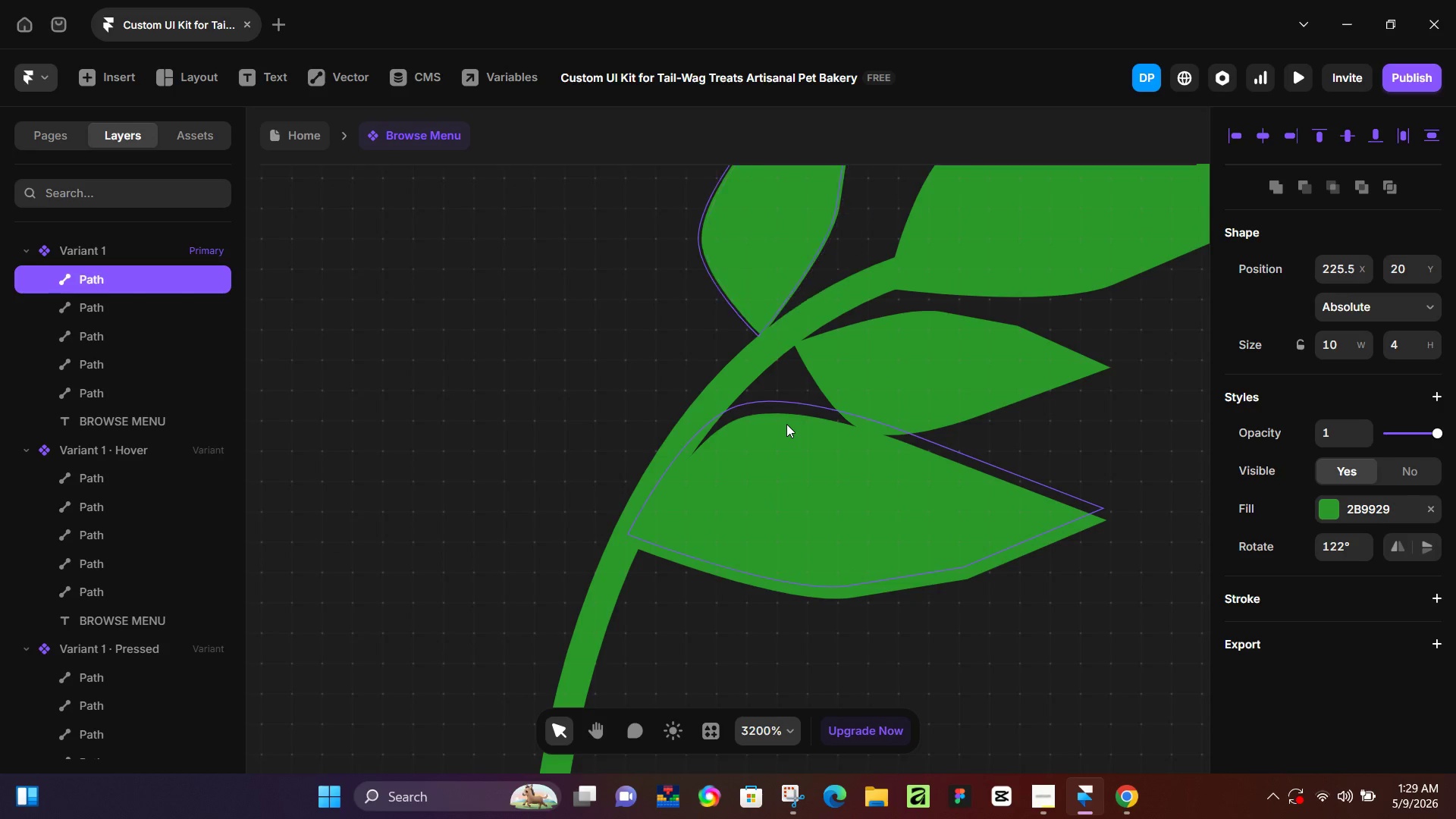 
key(ArrowLeft)
 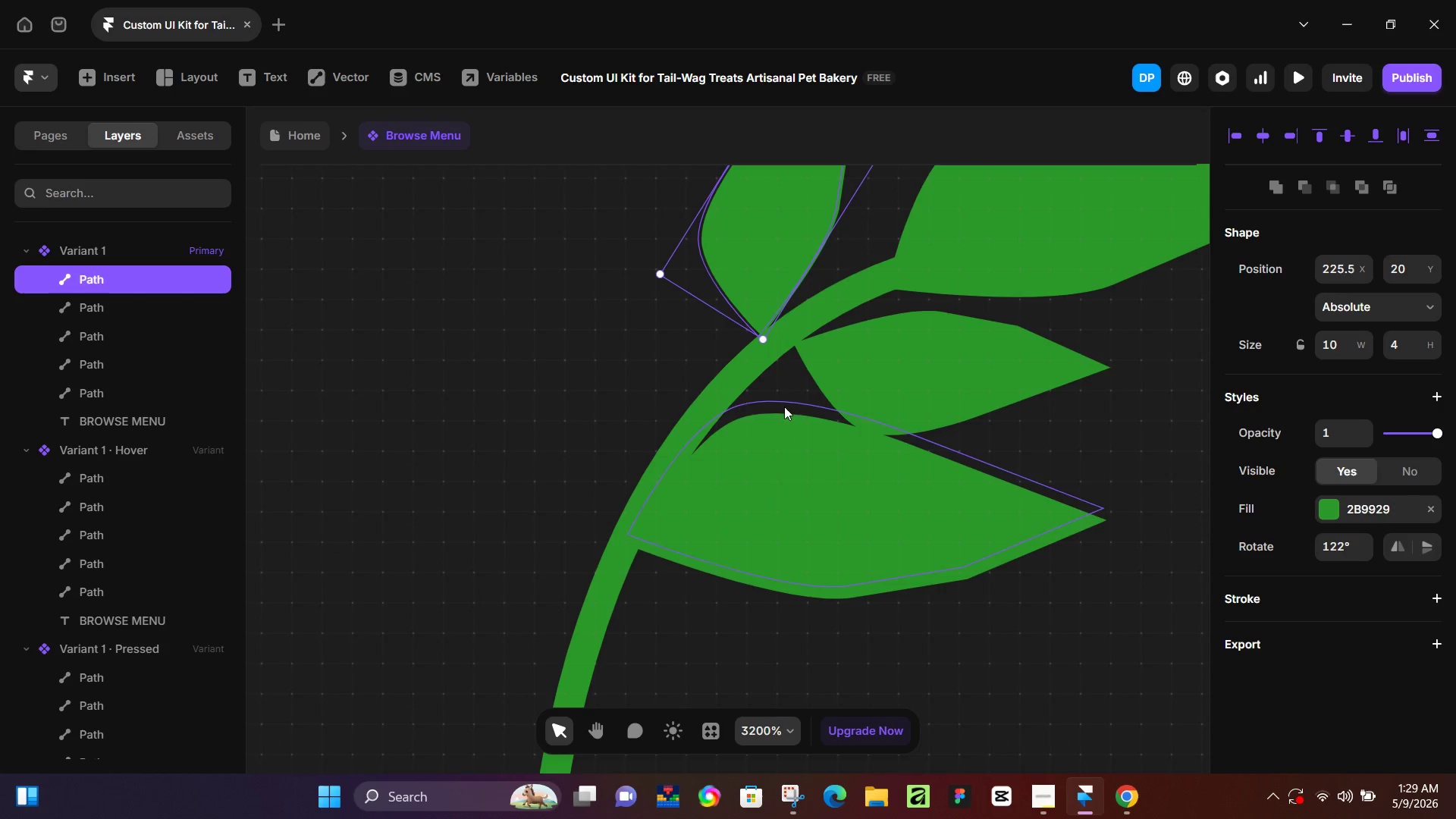 
hold_key(key=ControlLeft, duration=0.33)
scroll: coordinate [752, 362], scroll_direction: down, amount: 4.0
 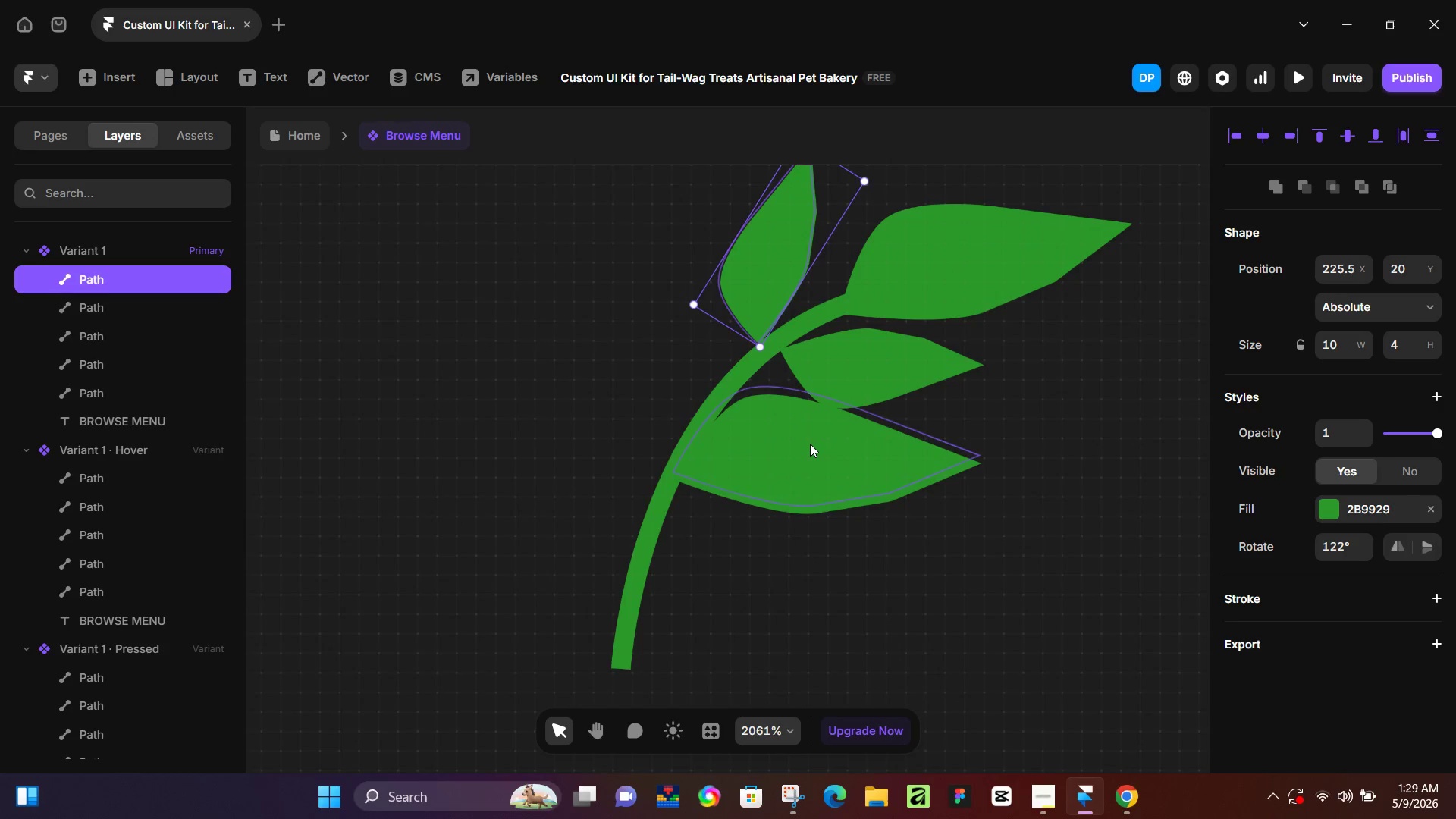 
key(Control+ControlLeft)
 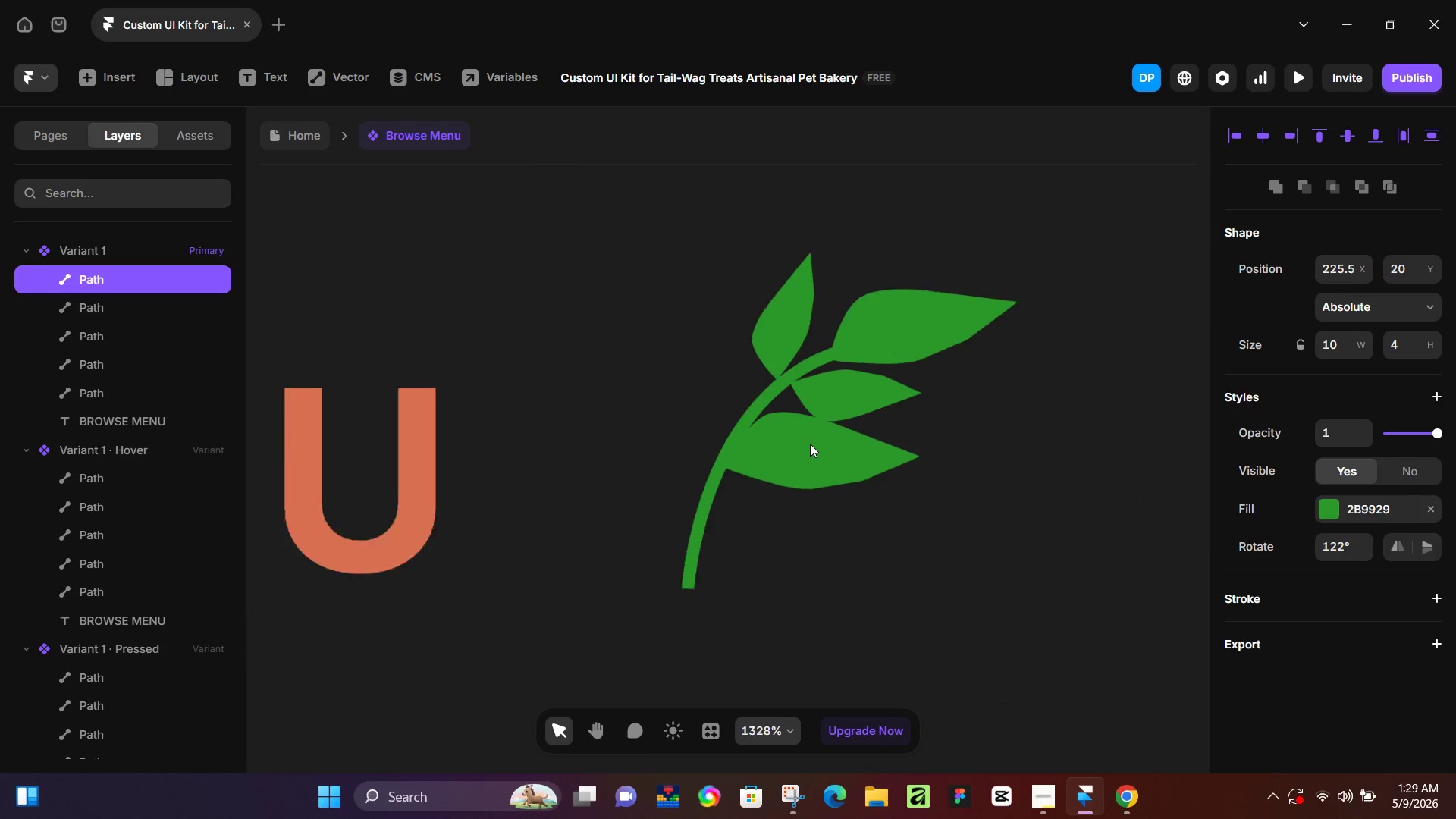 
scroll: coordinate [810, 444], scroll_direction: down, amount: 5.0
 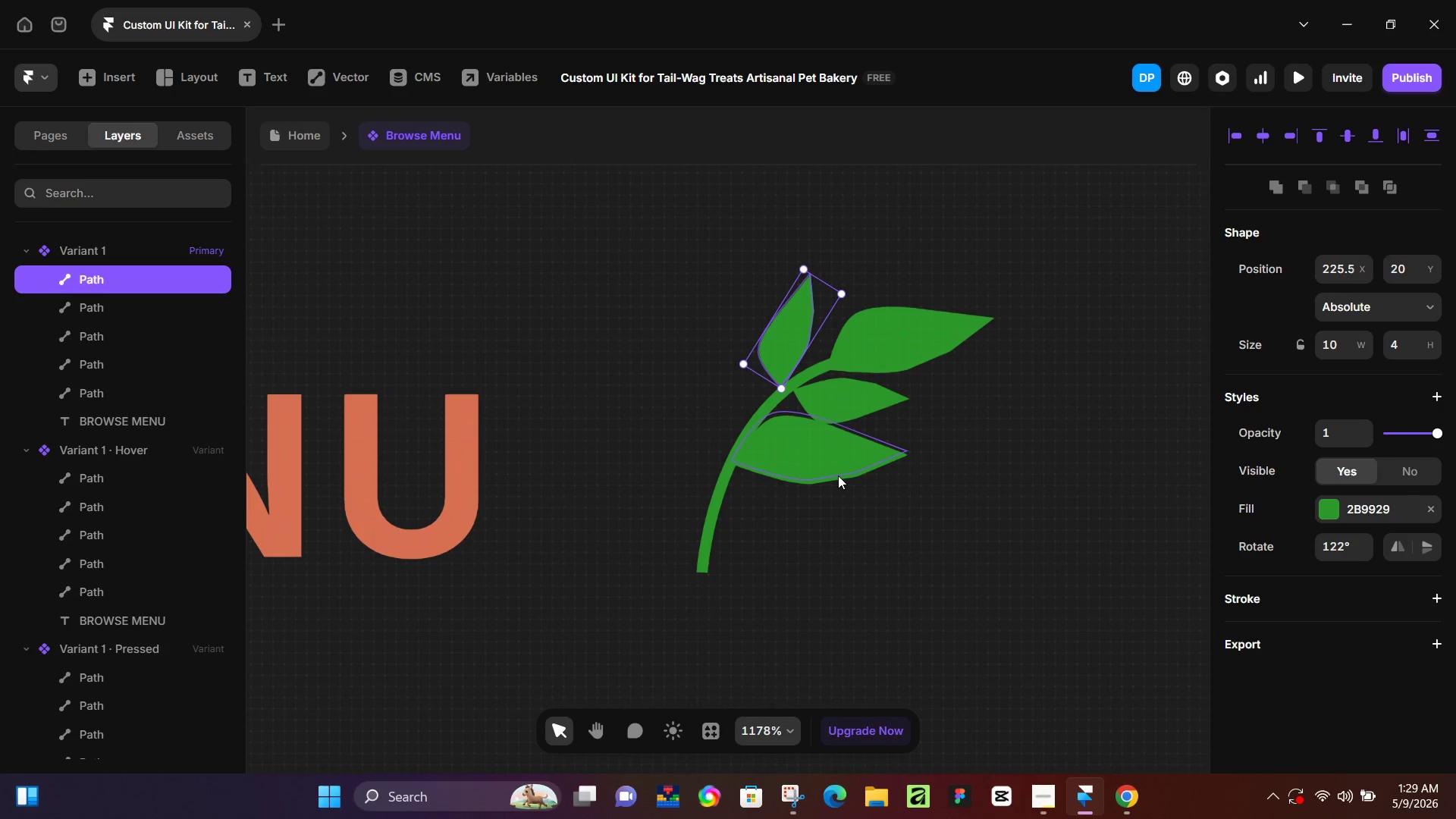 
left_click([838, 475])
 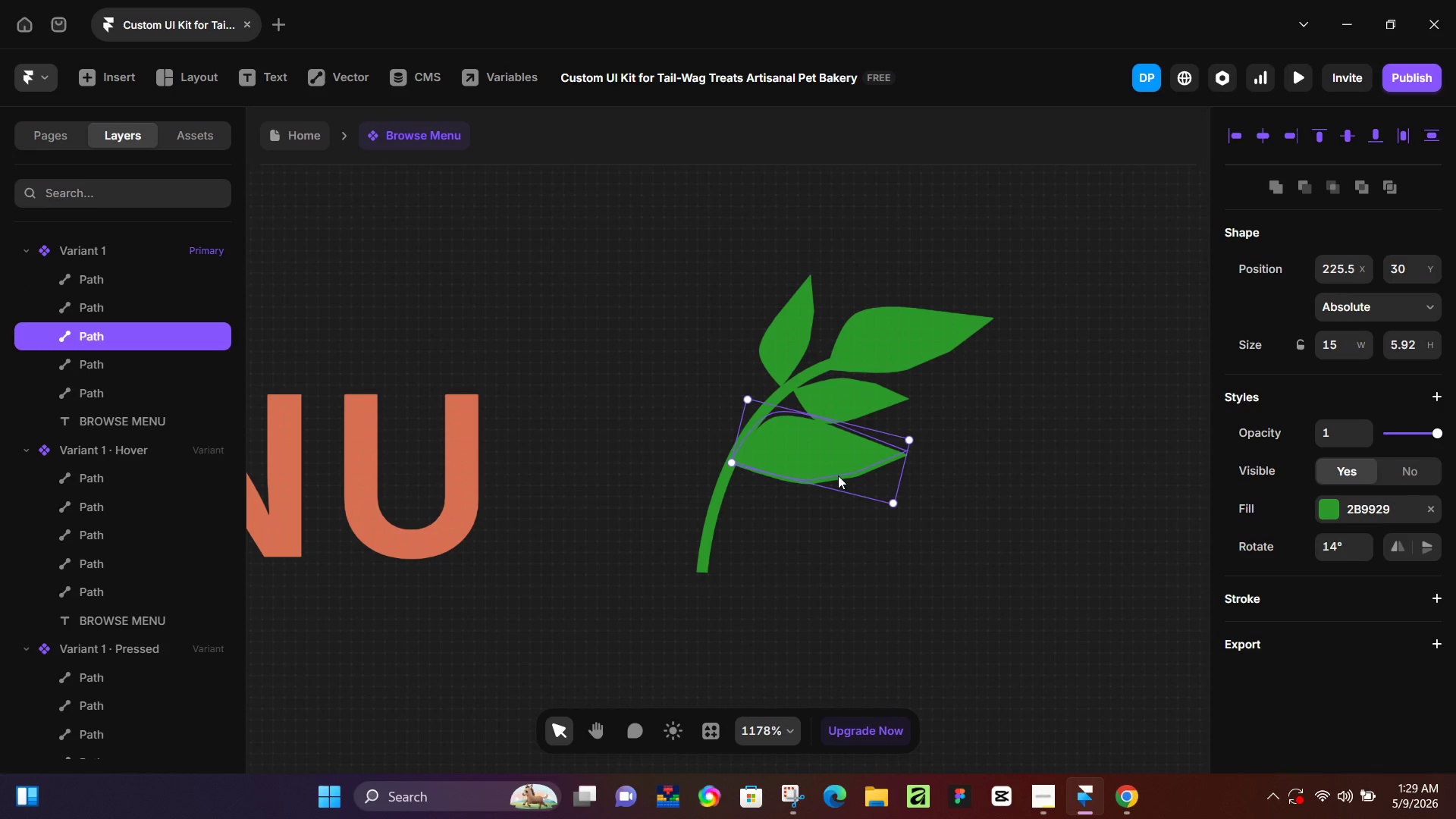 
key(Control+D)
 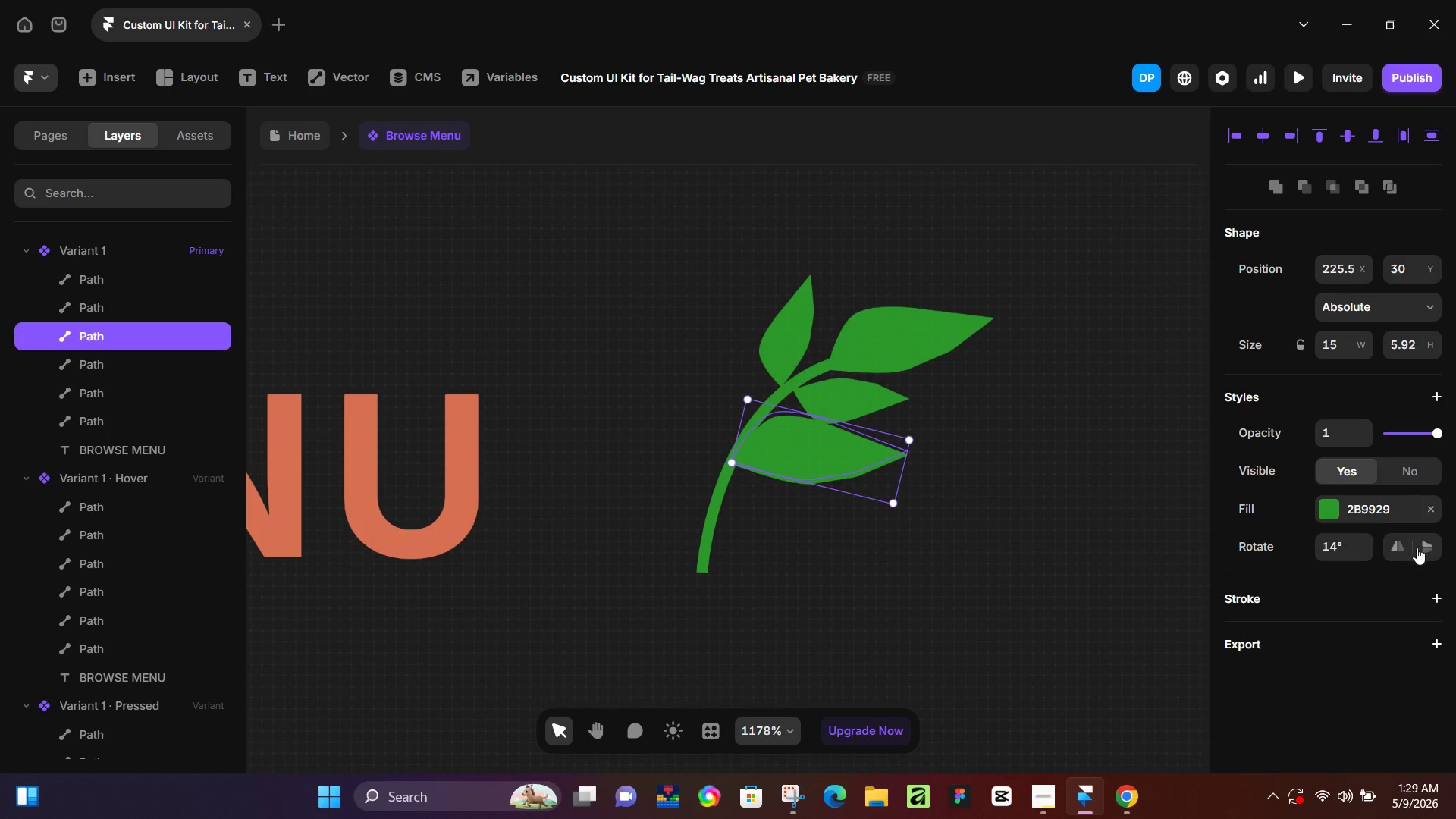 
left_click([1401, 546])
 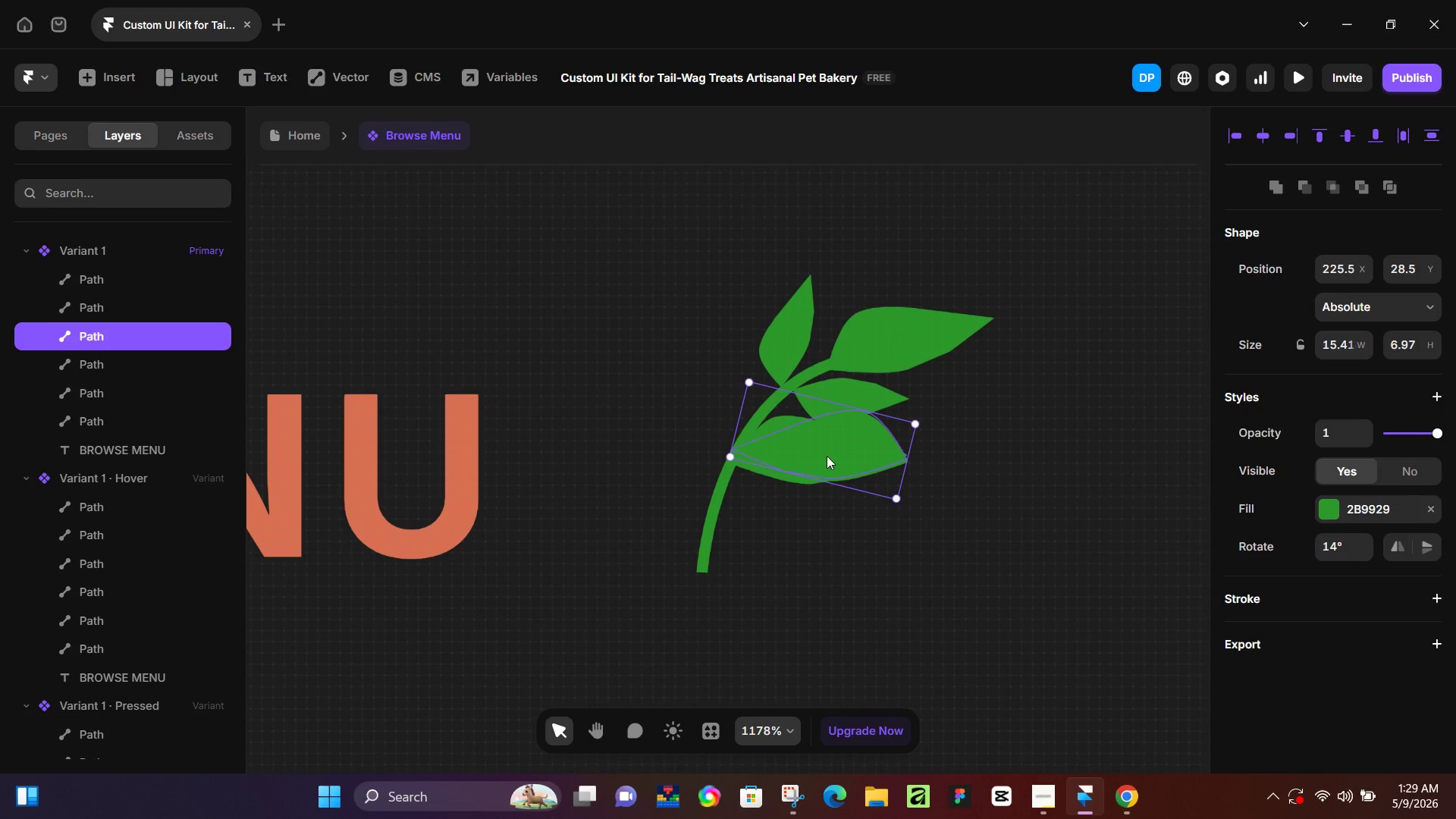 
left_click_drag(start_coordinate=[827, 456], to_coordinate=[662, 413])
 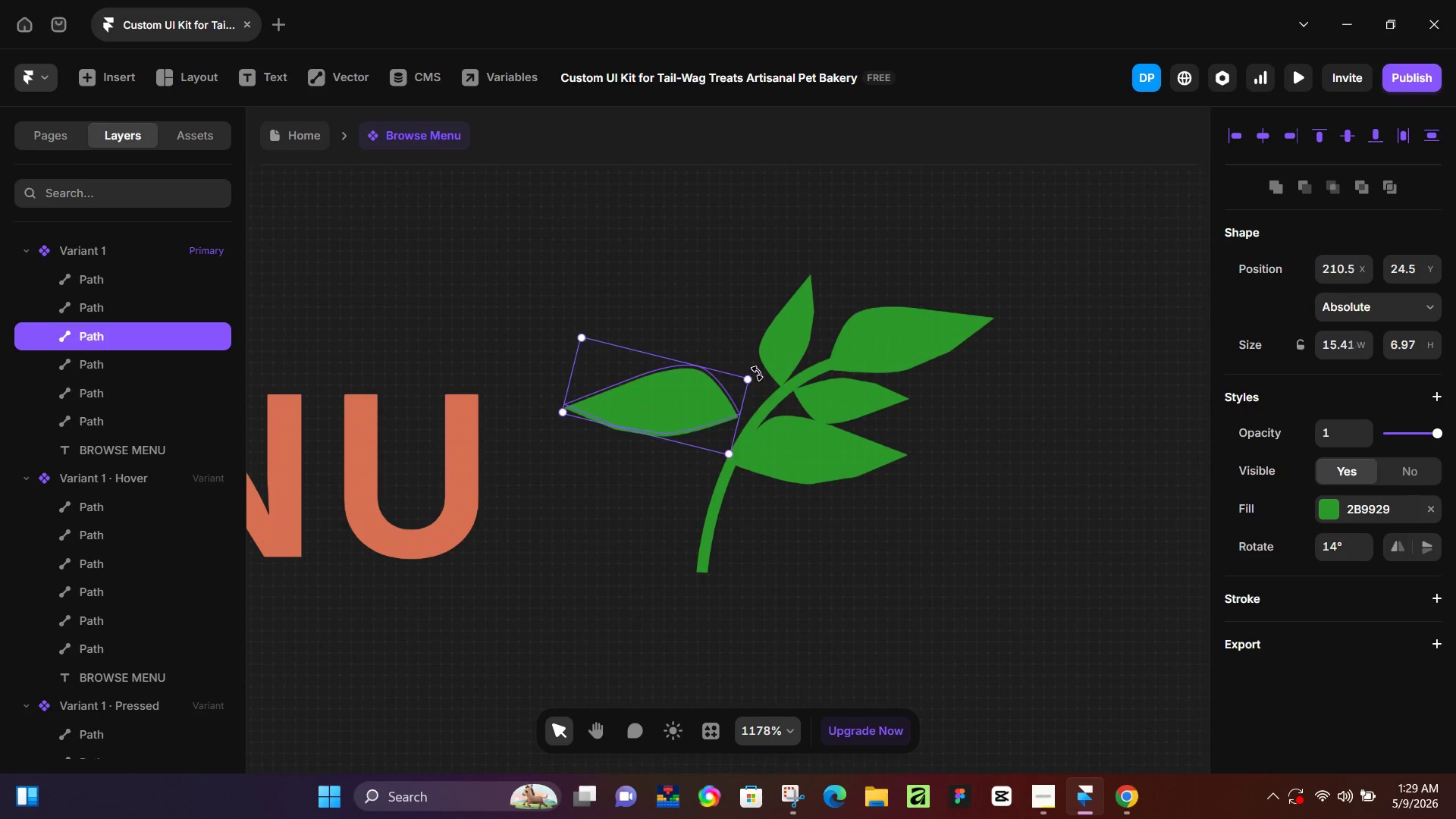 
left_click_drag(start_coordinate=[758, 373], to_coordinate=[743, 492])
 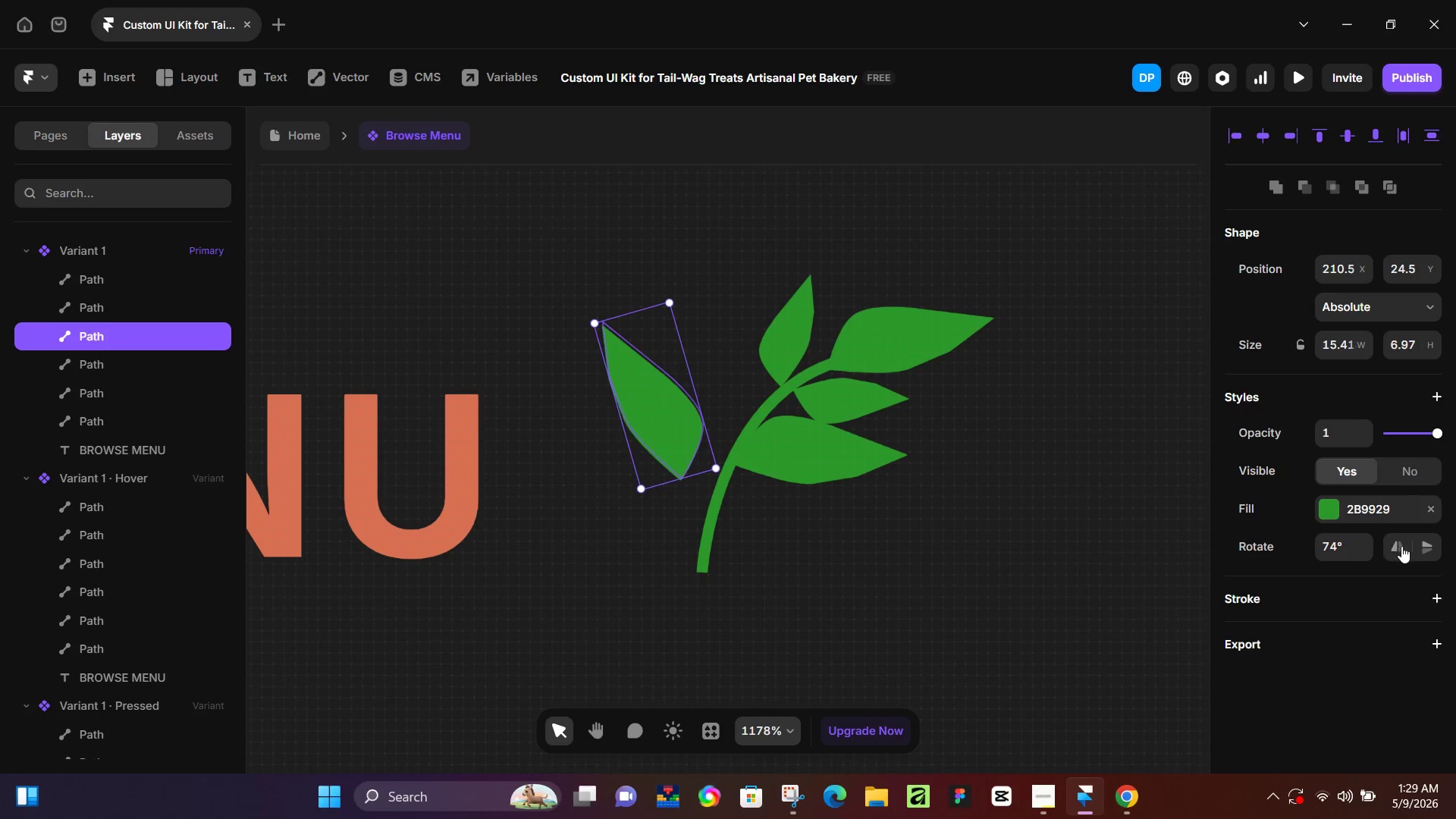 
left_click([1401, 546])
 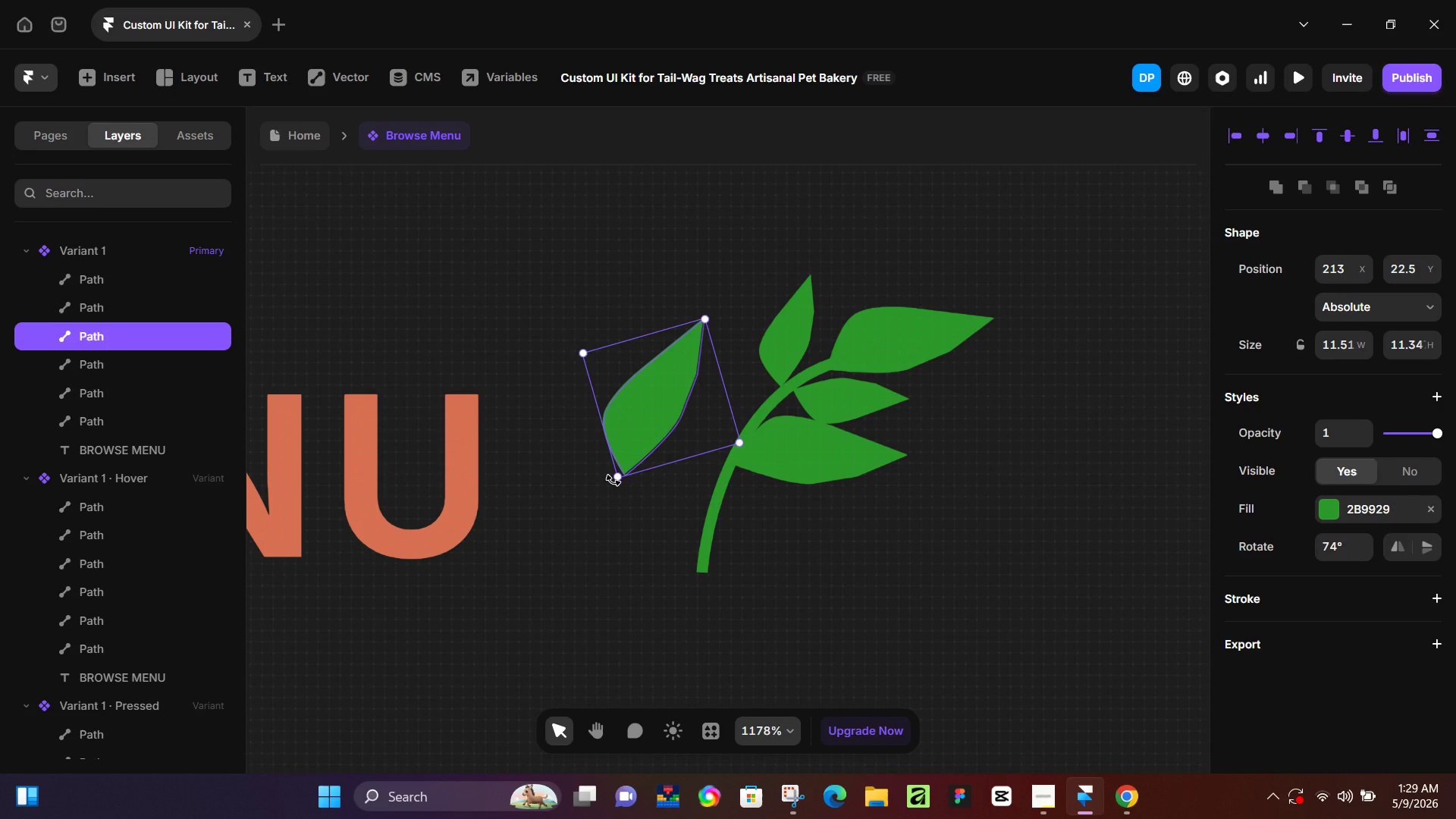 
left_click_drag(start_coordinate=[613, 481], to_coordinate=[678, 494])
 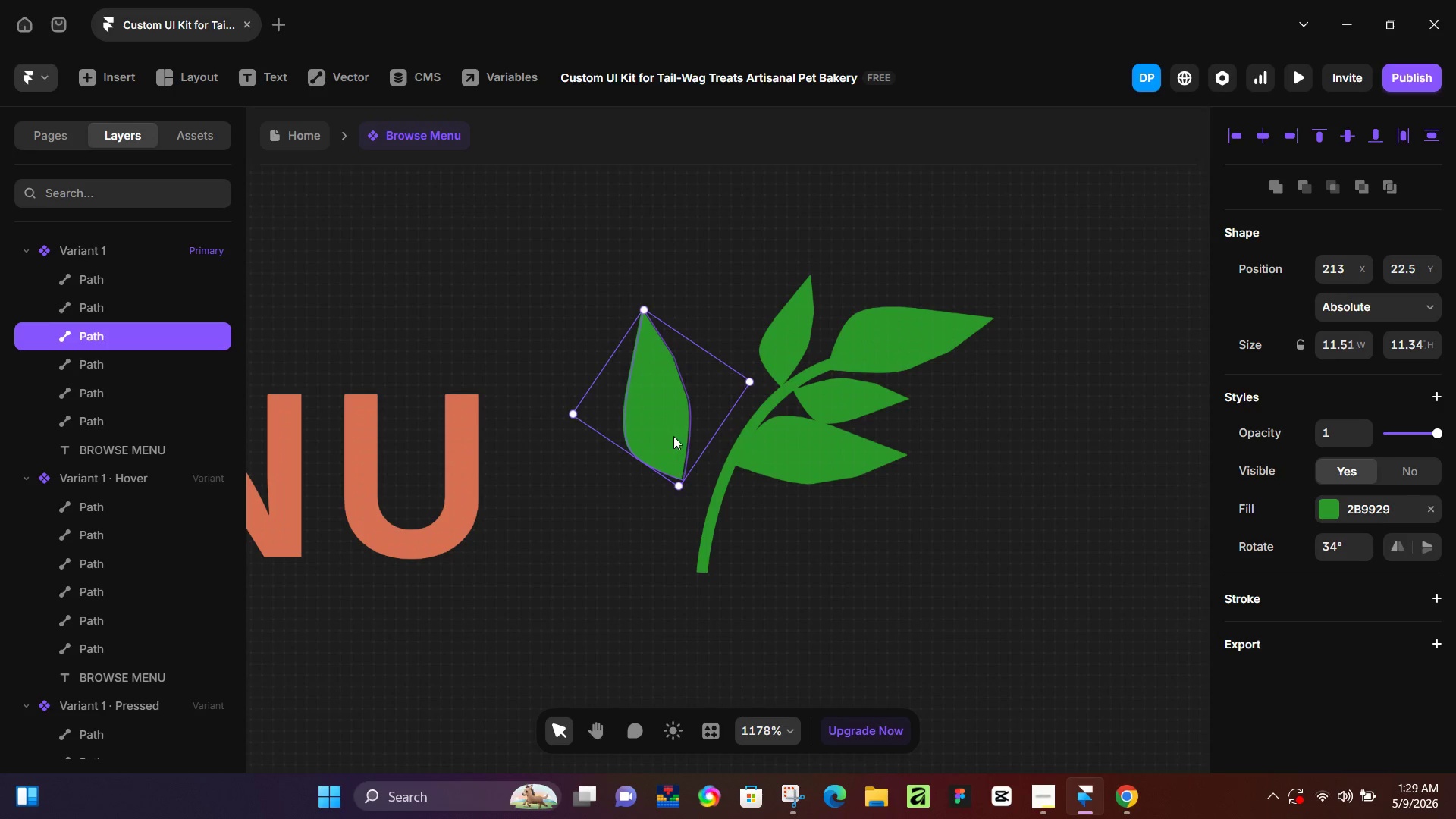 
left_click_drag(start_coordinate=[665, 436], to_coordinate=[715, 416])
 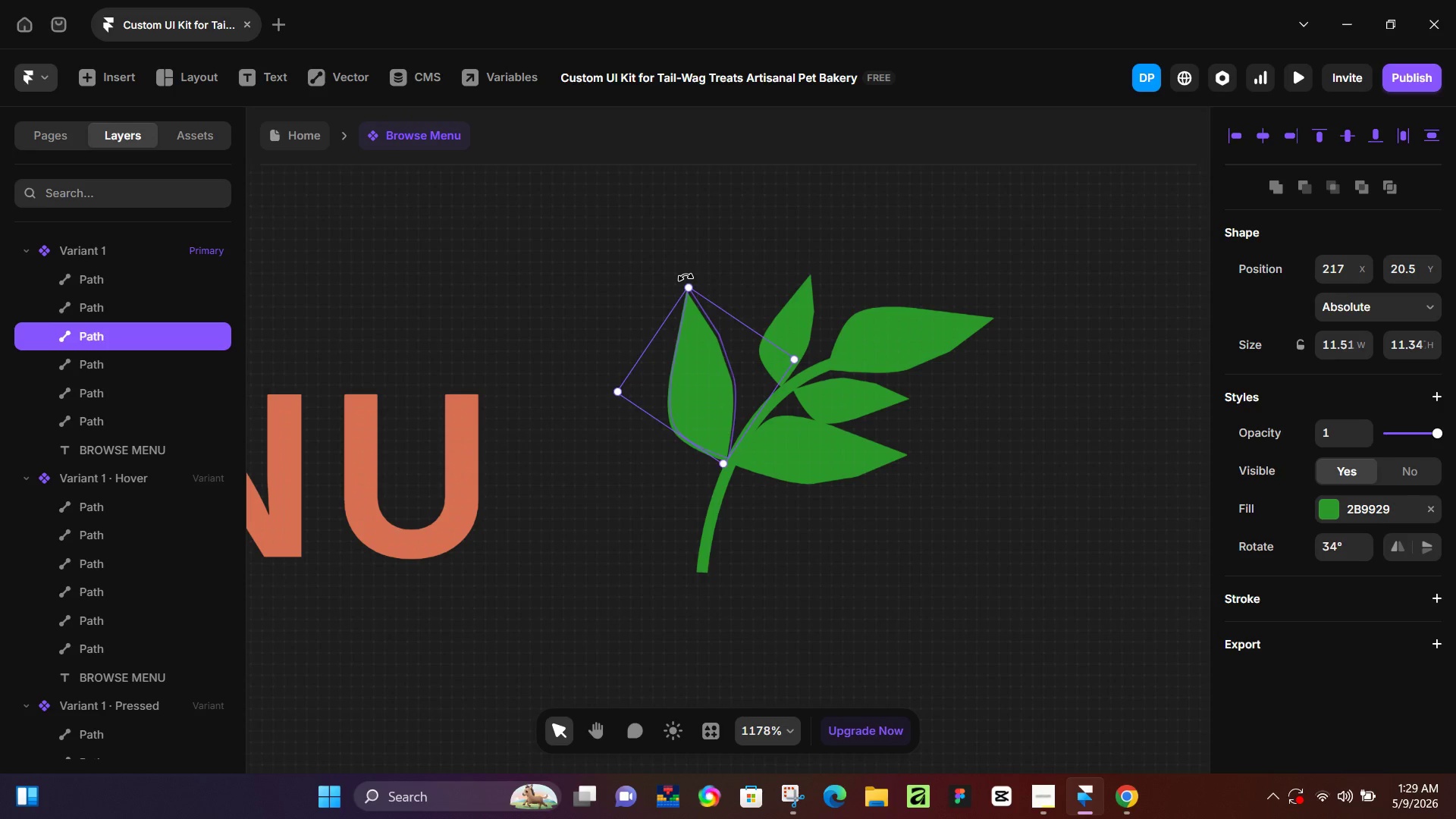 
left_click_drag(start_coordinate=[686, 277], to_coordinate=[697, 272])
 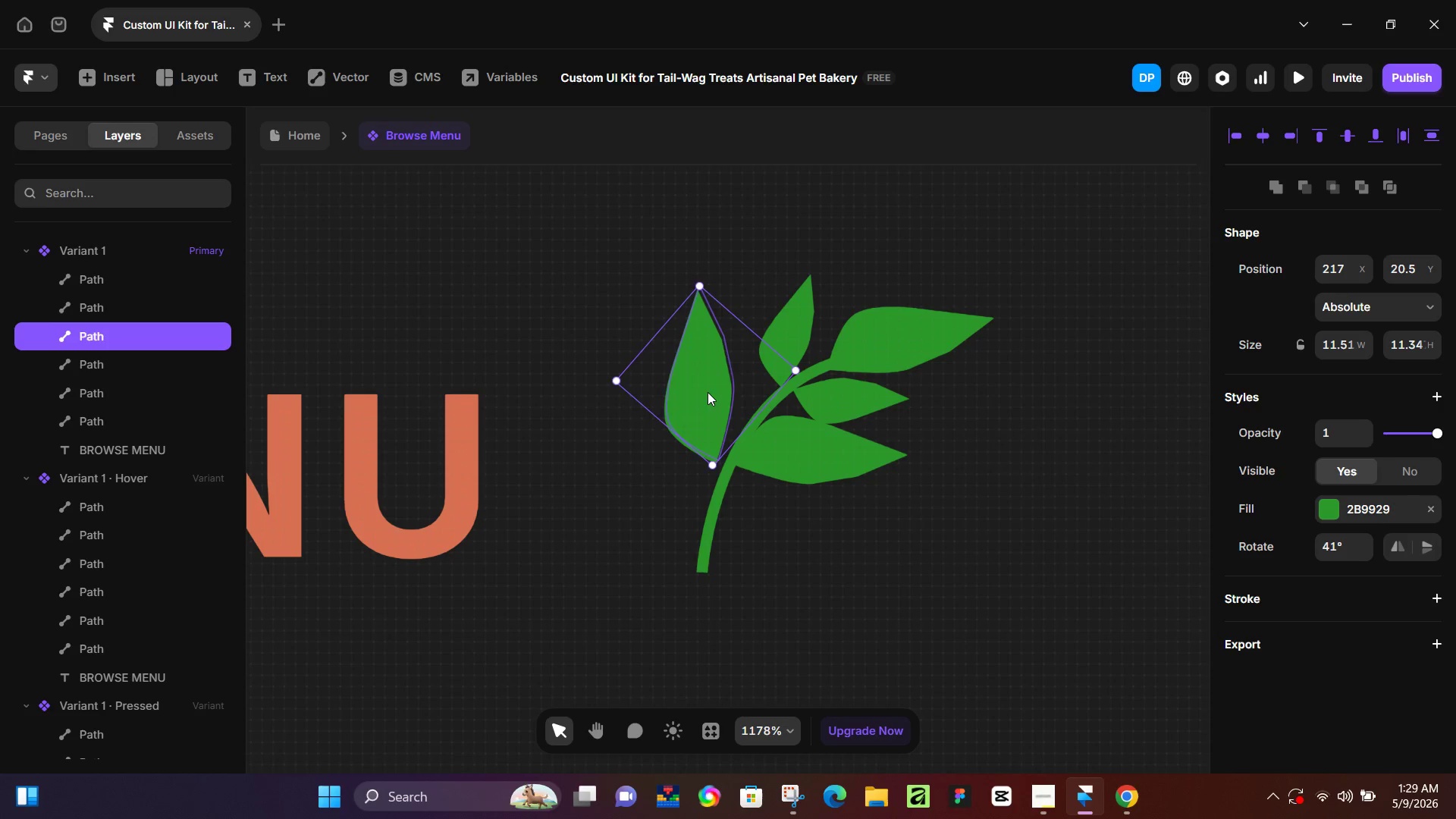 
left_click_drag(start_coordinate=[708, 391], to_coordinate=[717, 394])
 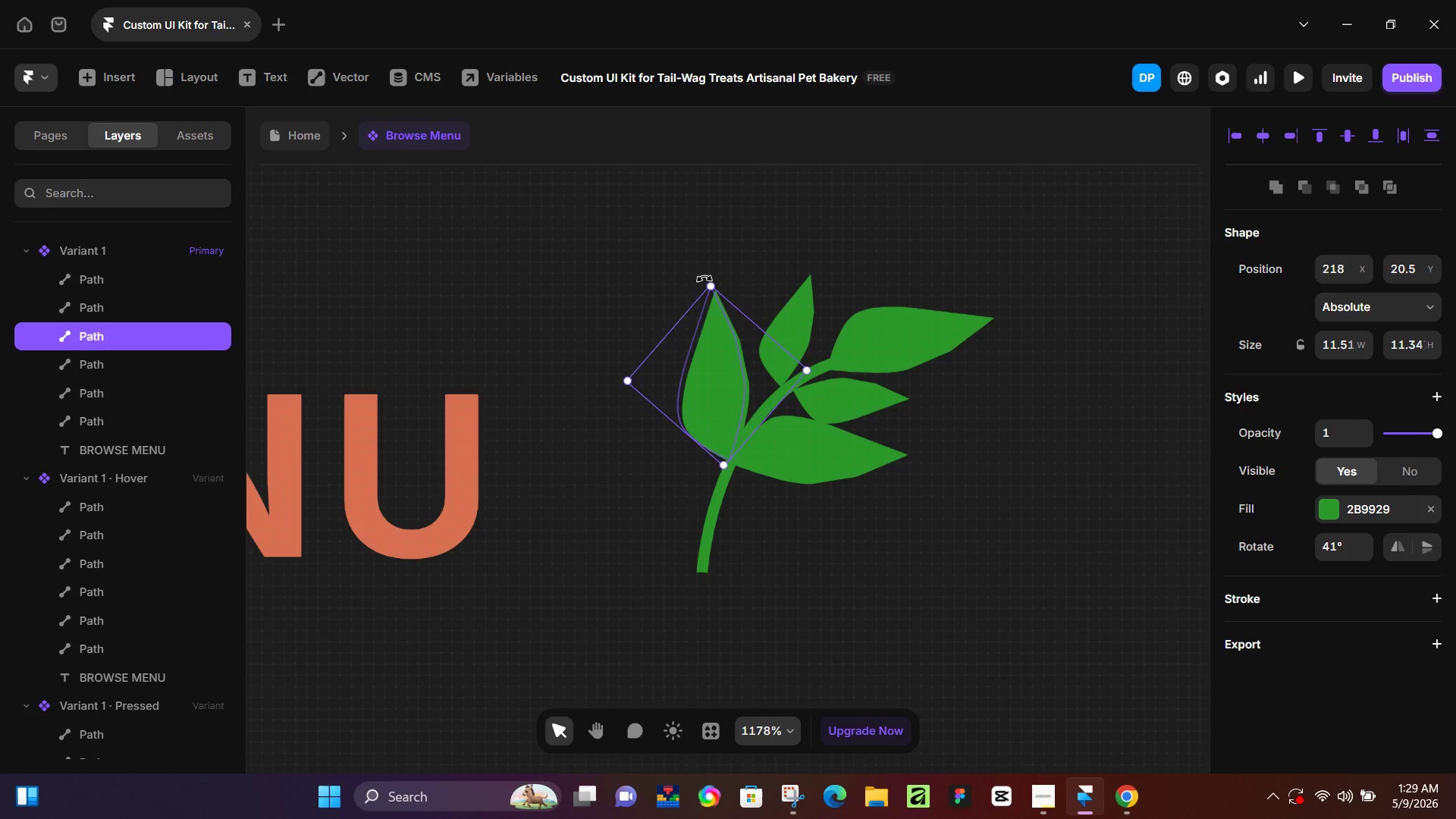 
left_click_drag(start_coordinate=[704, 278], to_coordinate=[717, 278])
 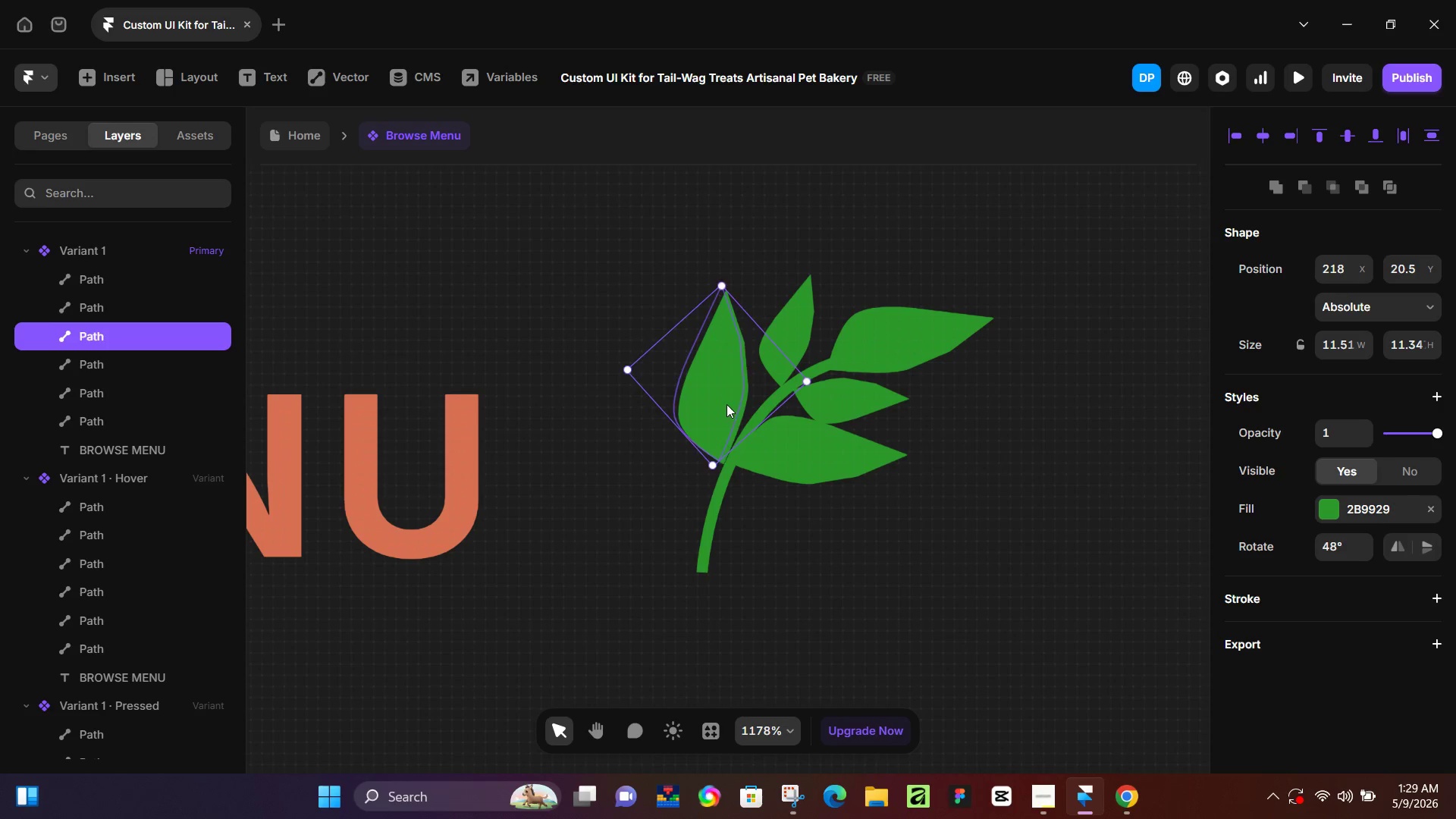 
left_click_drag(start_coordinate=[727, 406], to_coordinate=[735, 404])
 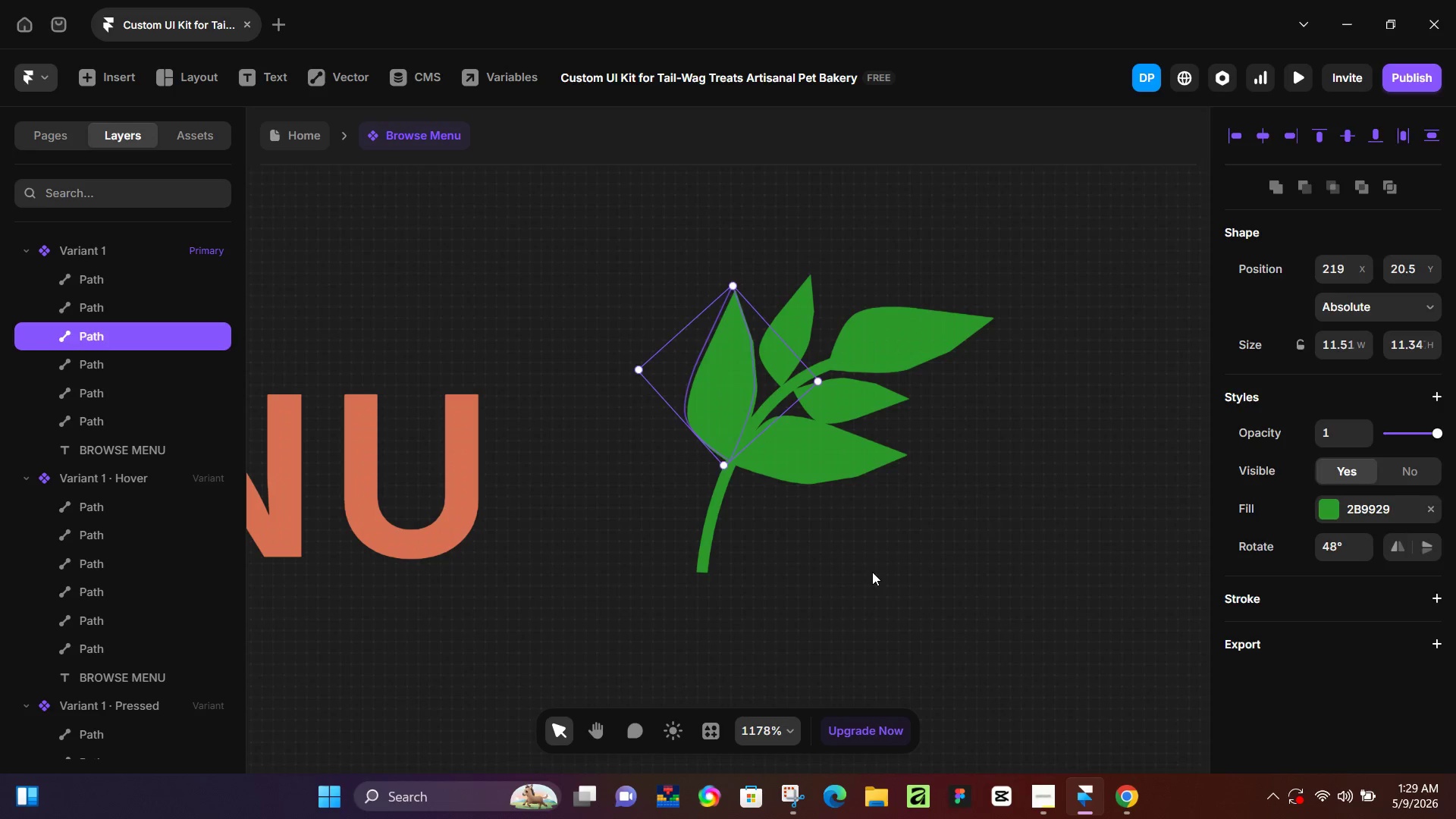 
left_click([872, 572])
 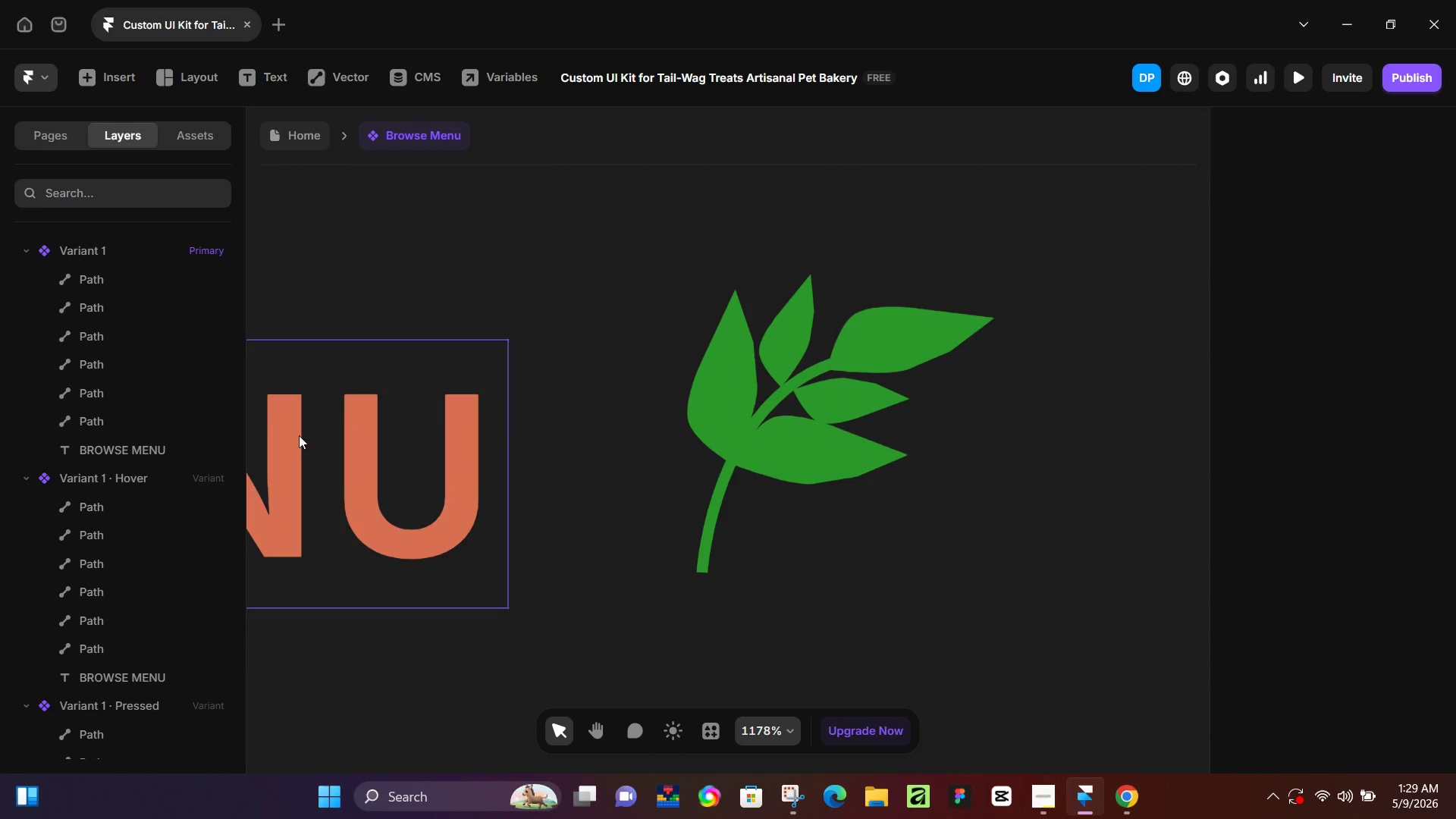 
scroll: coordinate [55, 295], scroll_direction: up, amount: 3.0
 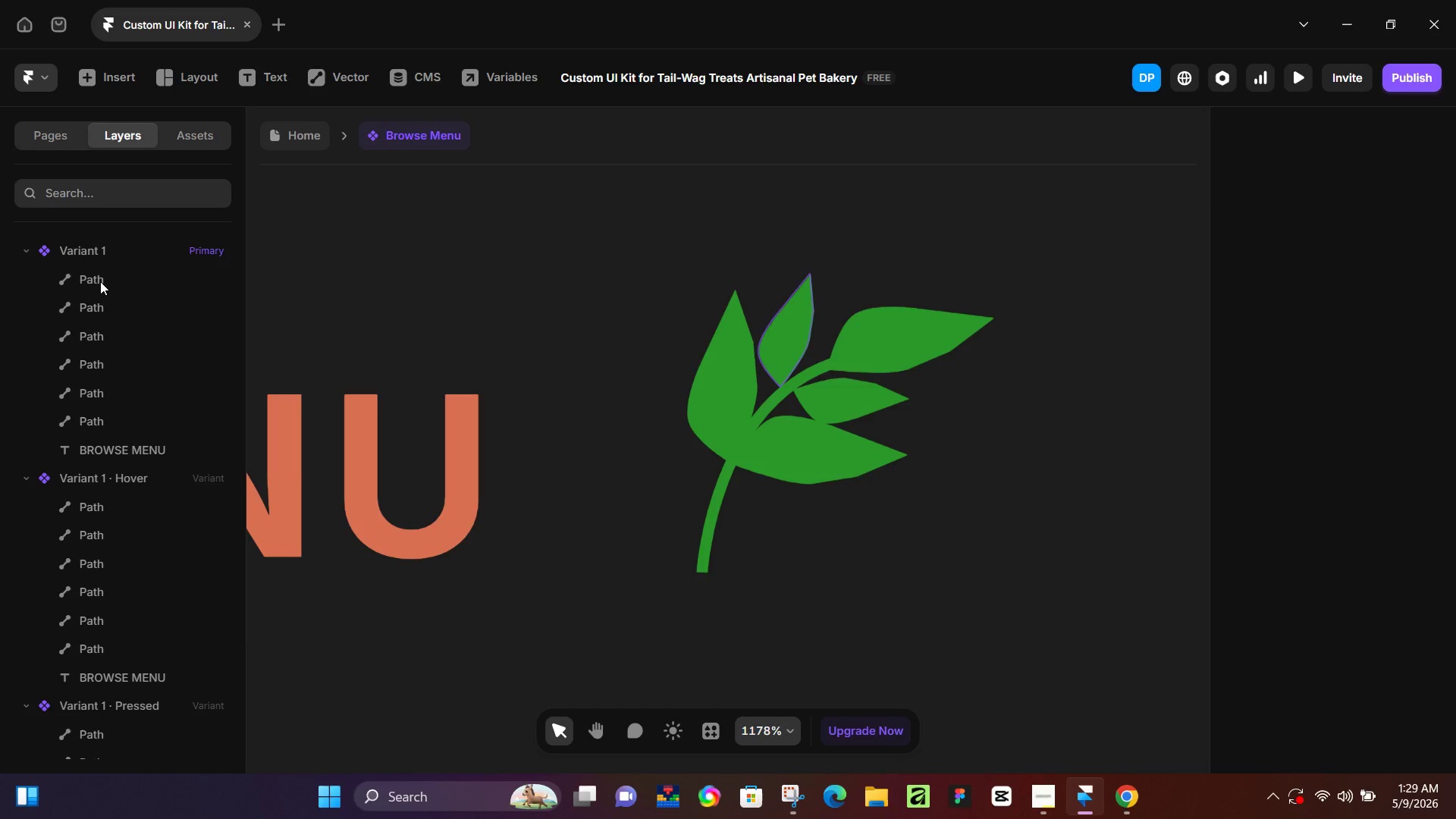 
left_click([100, 281])
 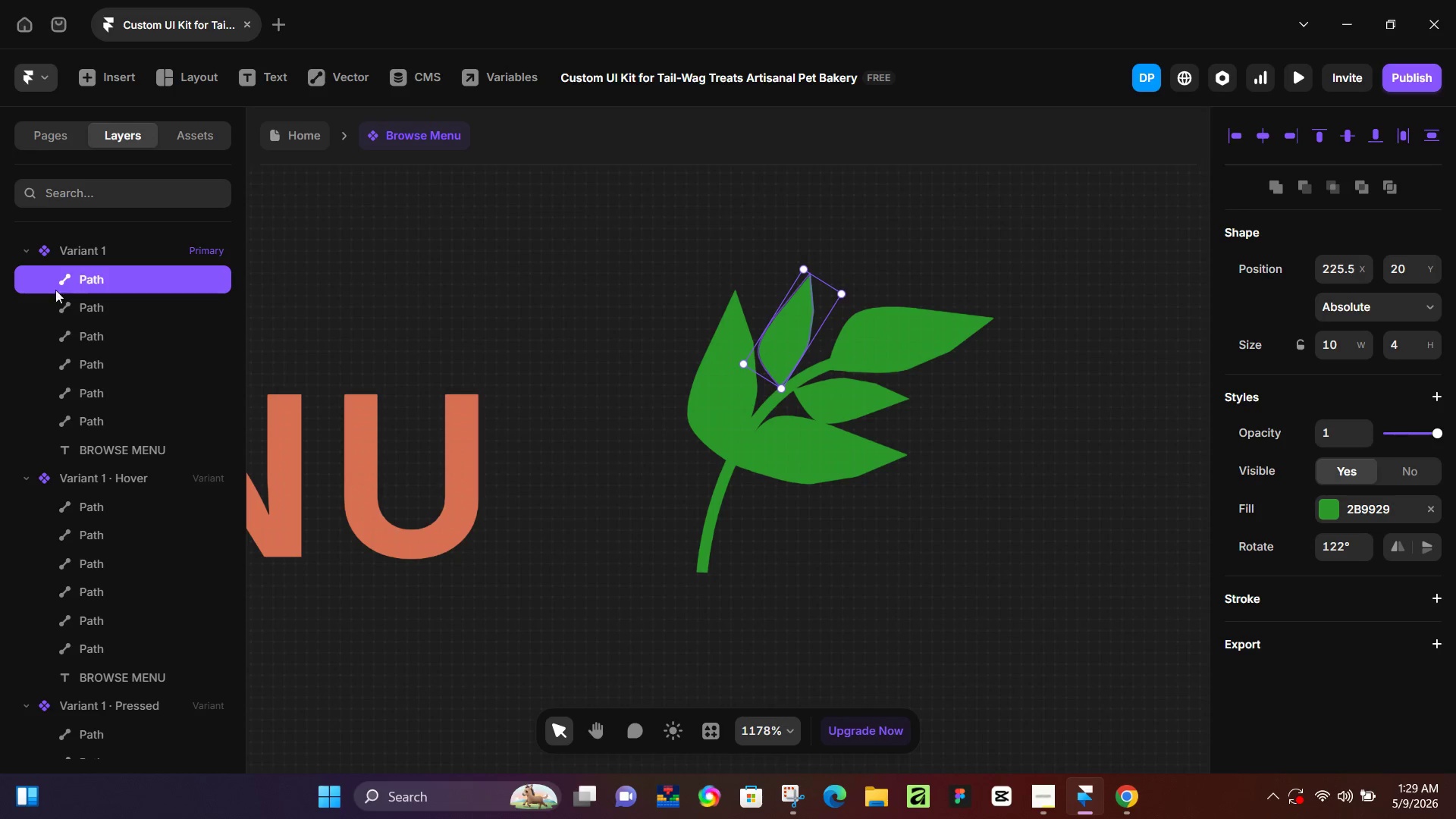 
hold_key(key=ShiftLeft, duration=0.44)
left_click([99, 416])
 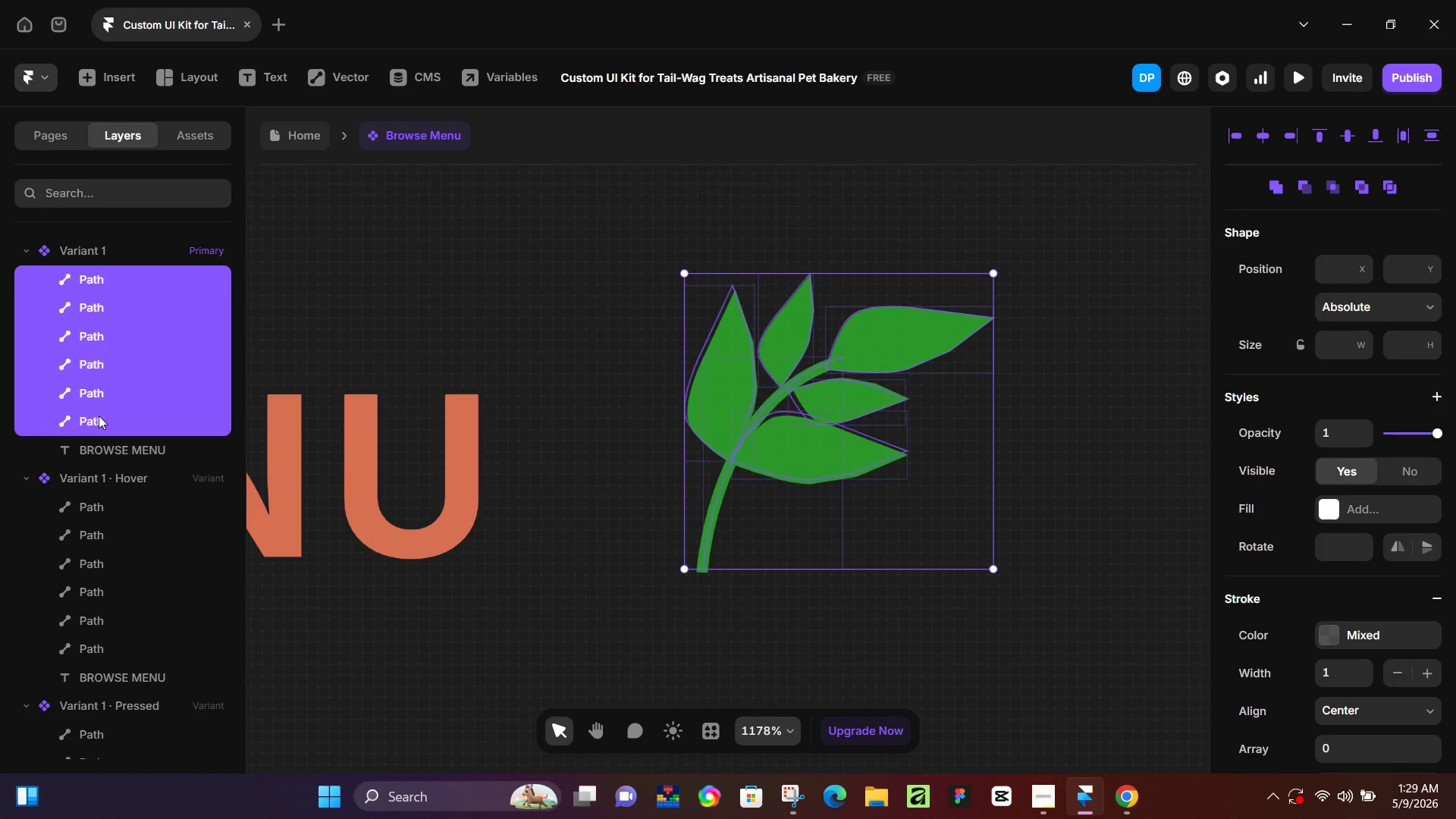 
key(Control+G)
 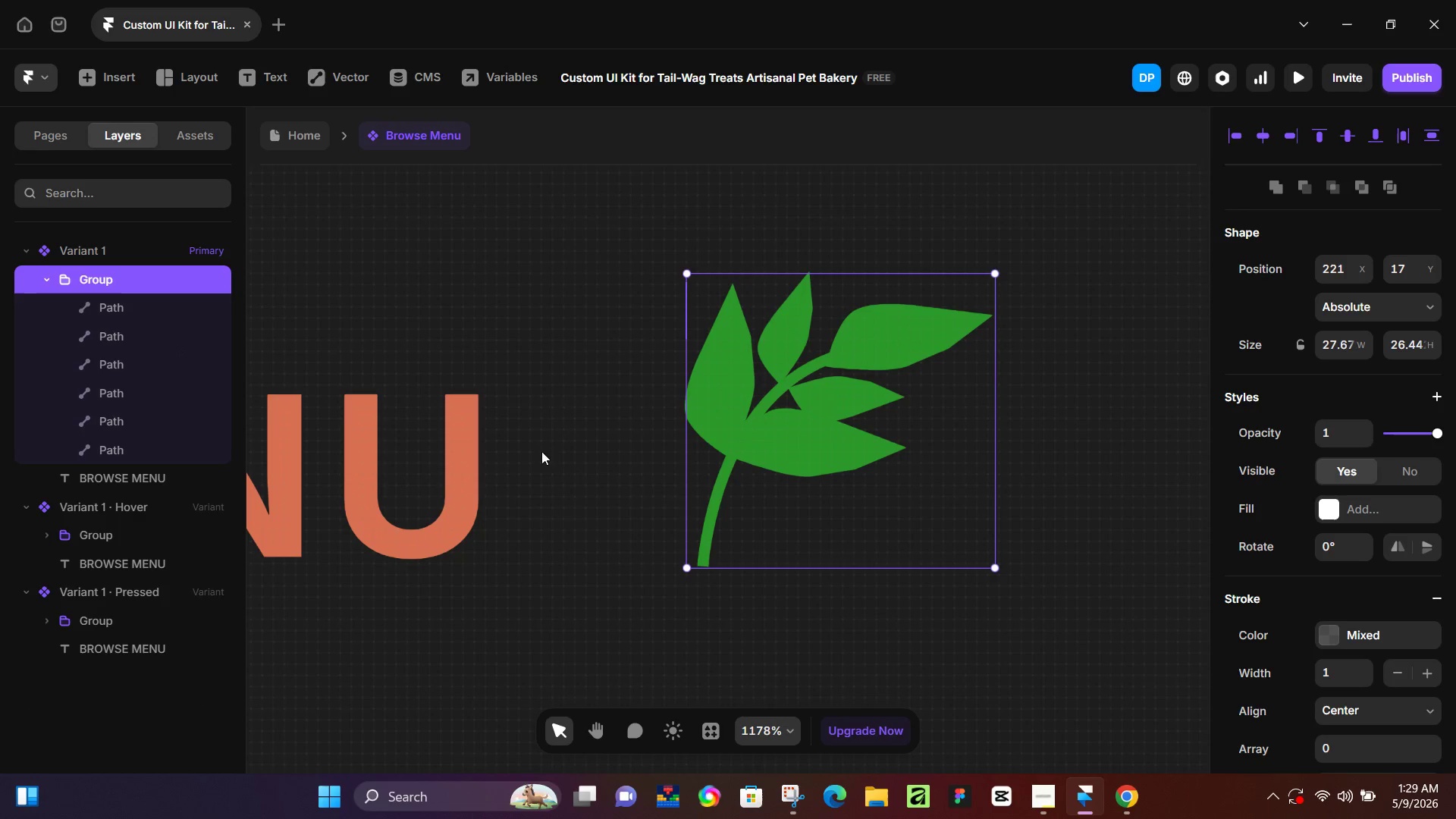 
left_click([561, 561])
 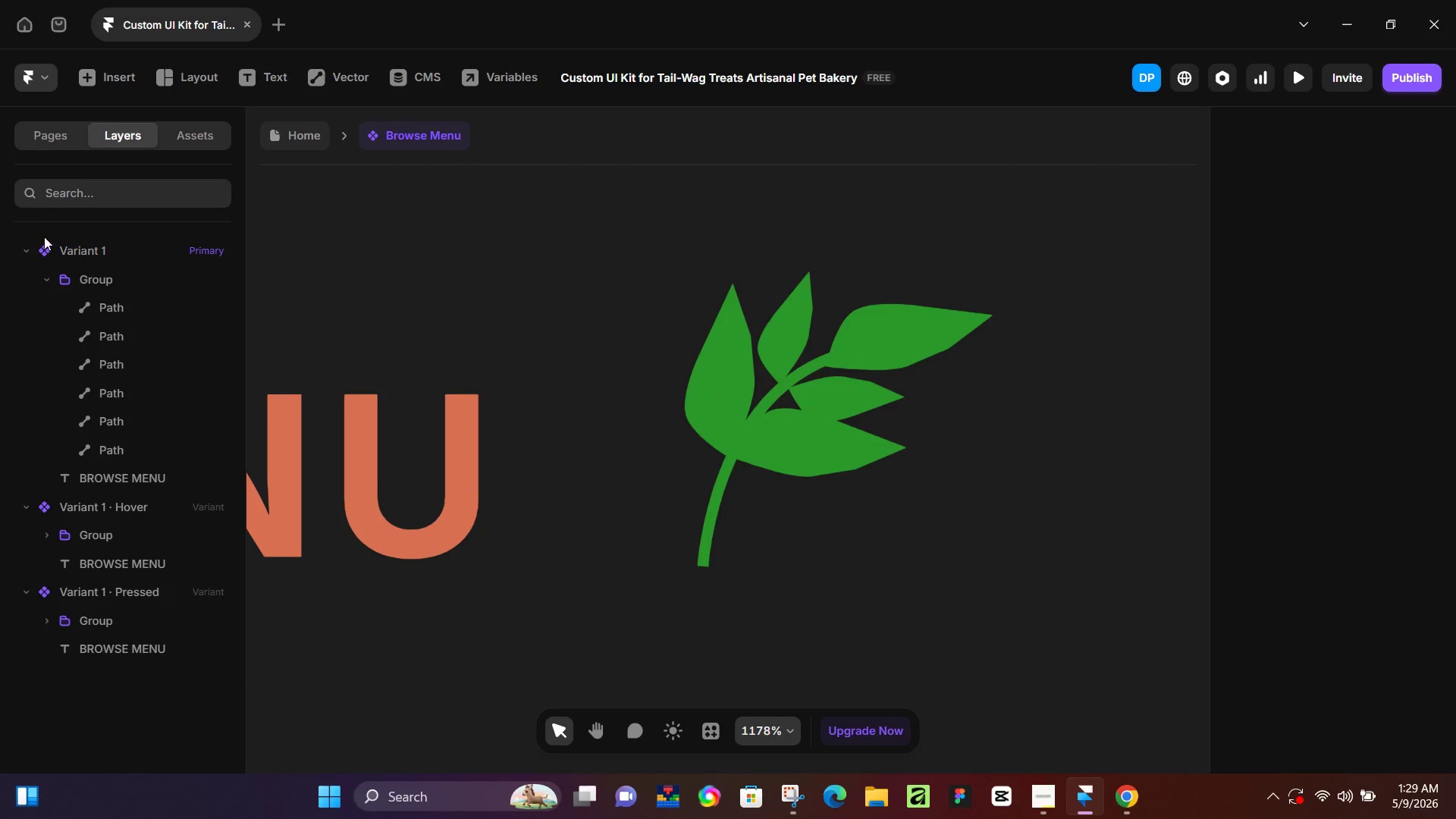 
hold_key(key=ControlLeft, duration=1.52)
scroll: coordinate [719, 481], scroll_direction: down, amount: 16.0
 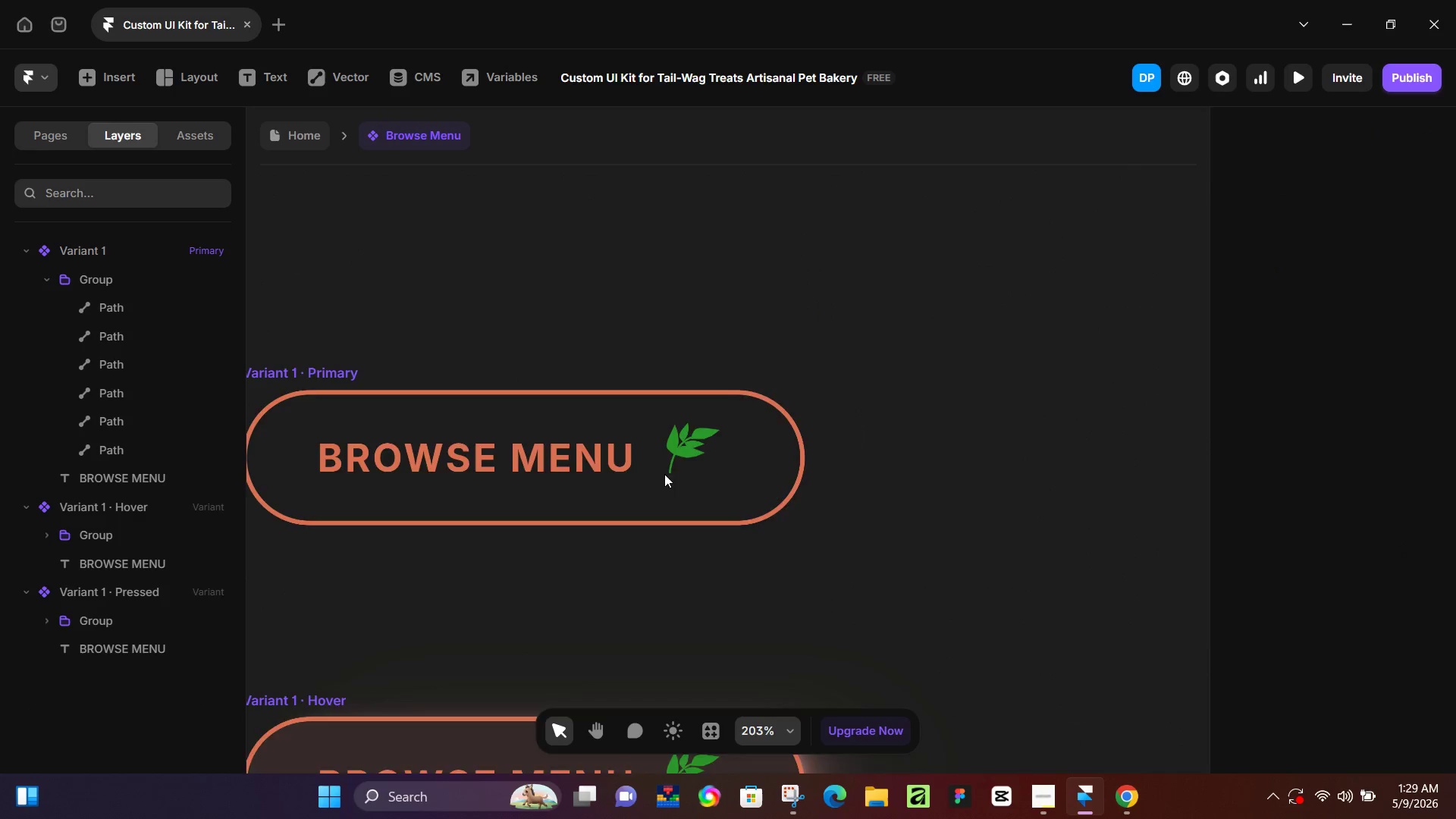 
scroll: coordinate [664, 474], scroll_direction: up, amount: 4.0
 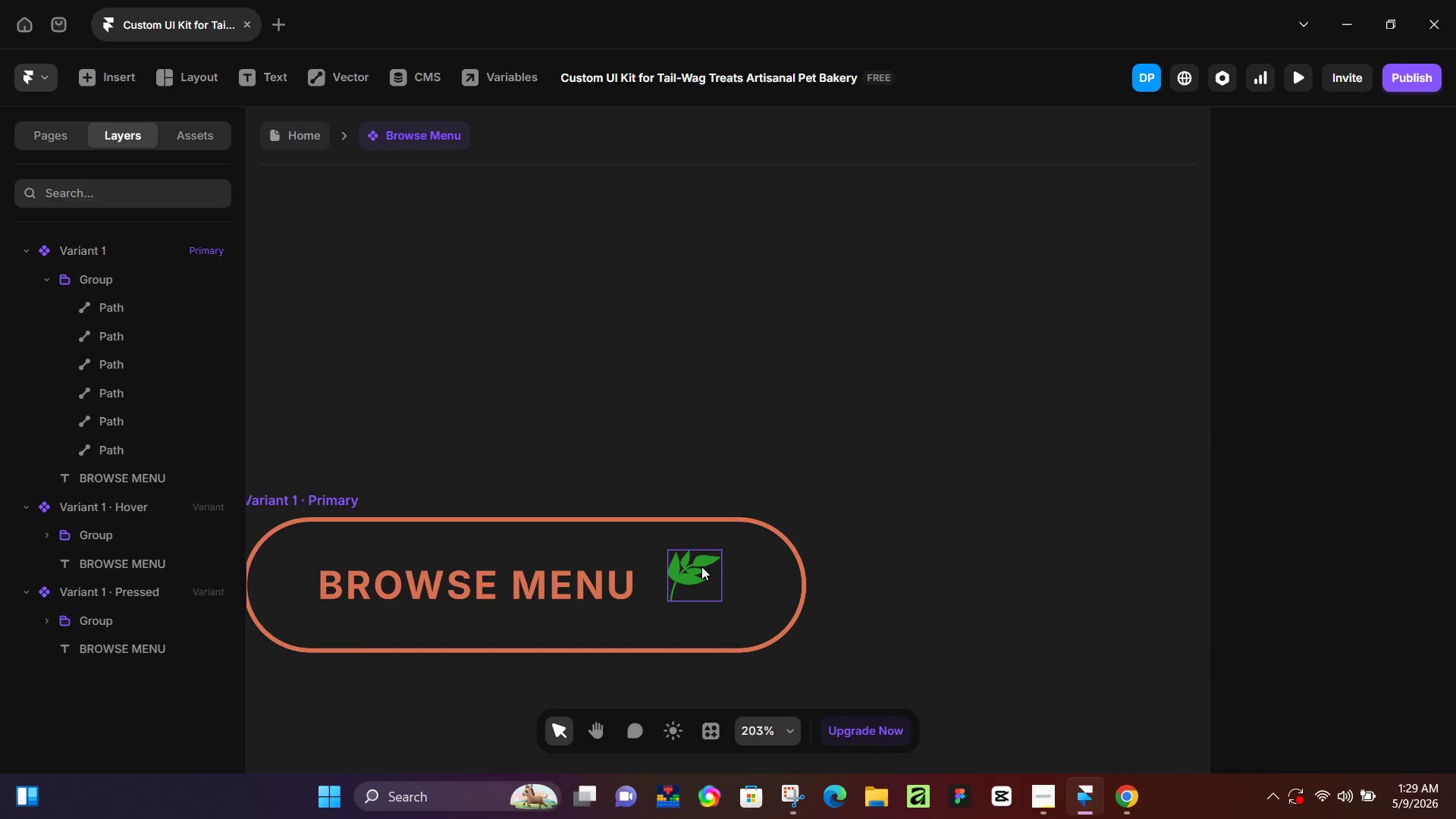 
left_click([701, 566])
 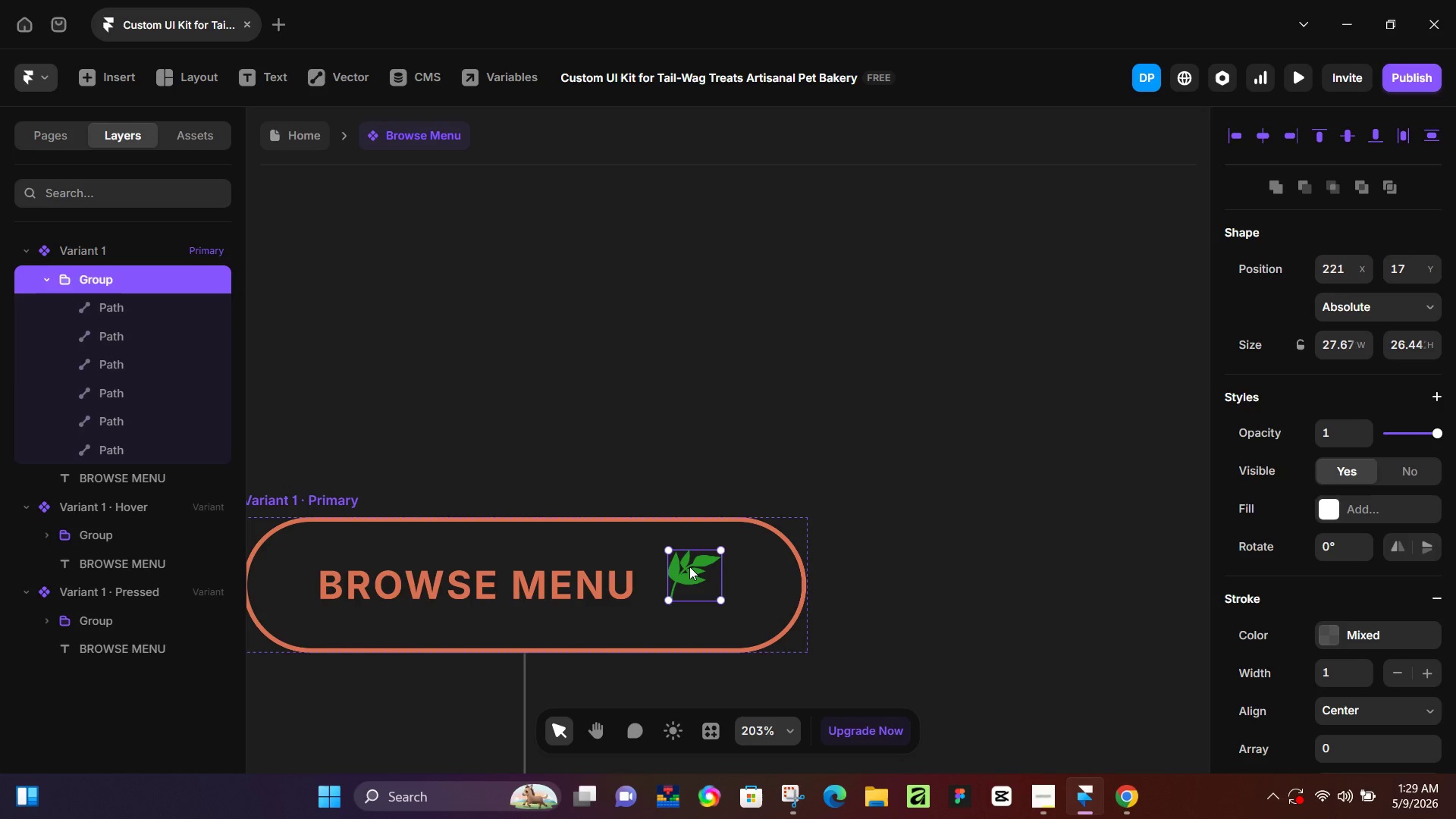 
left_click_drag(start_coordinate=[689, 566], to_coordinate=[683, 576])
 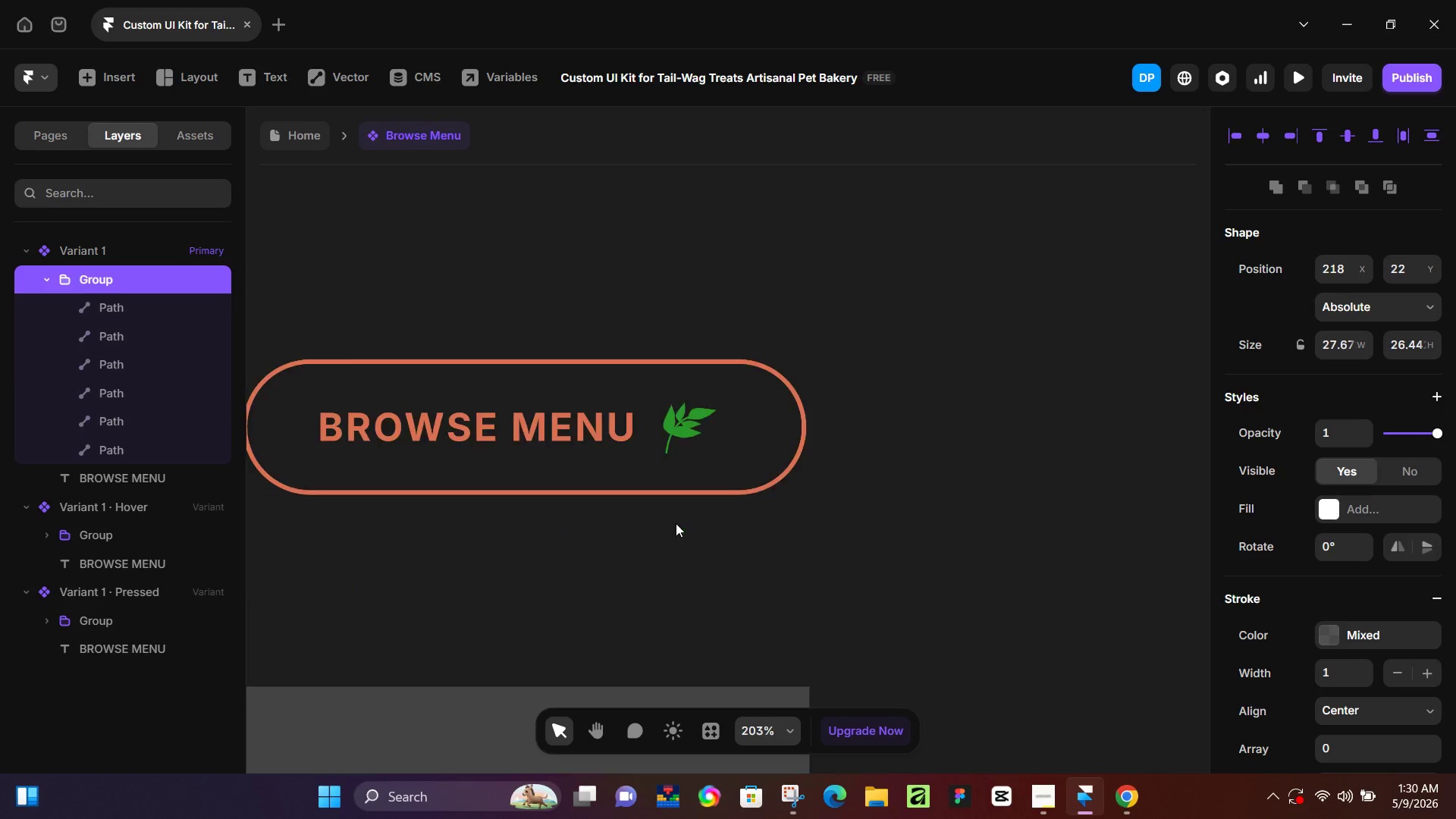 
scroll: coordinate [686, 510], scroll_direction: down, amount: 22.0
 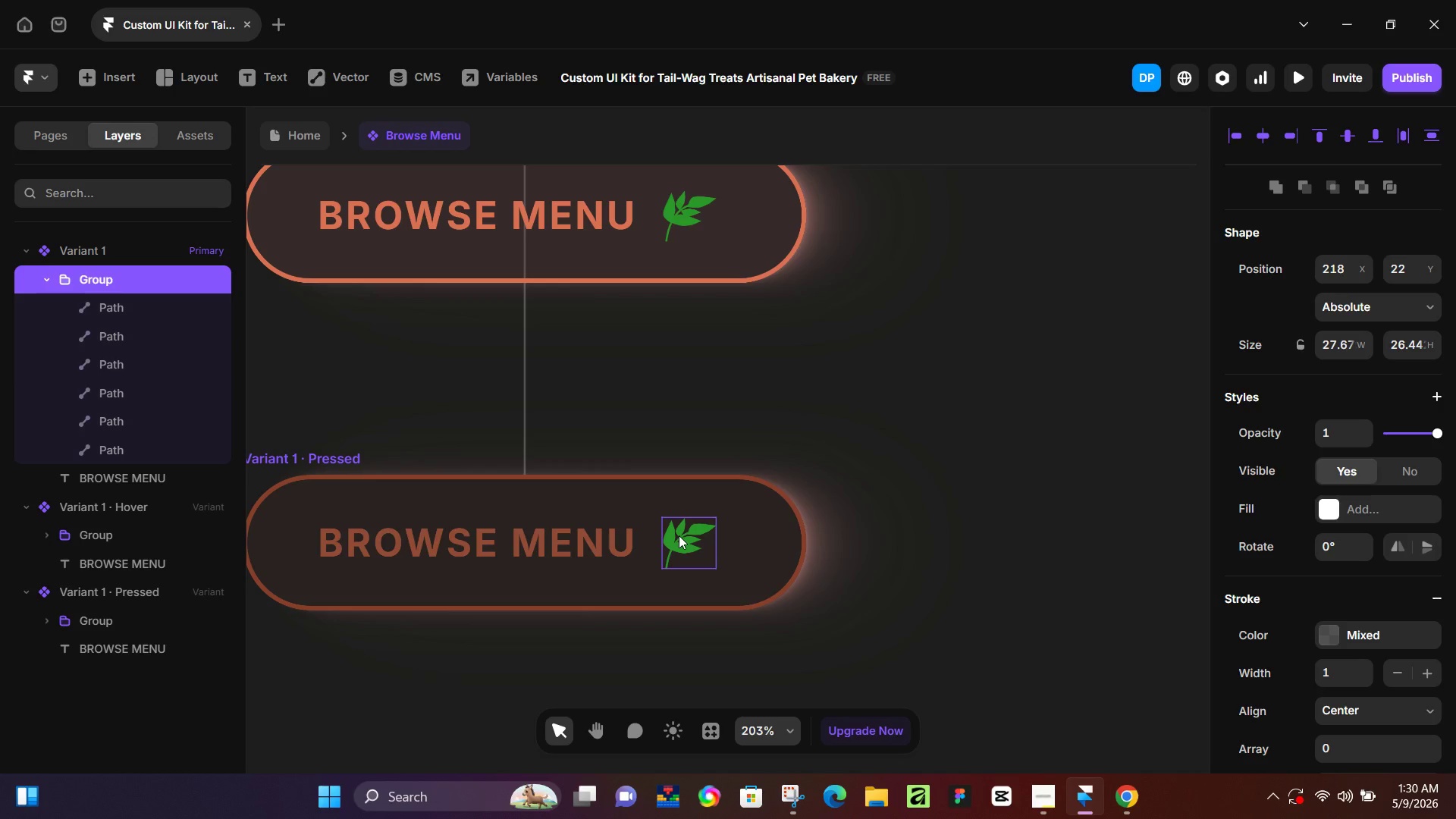 
wait(13.69)
 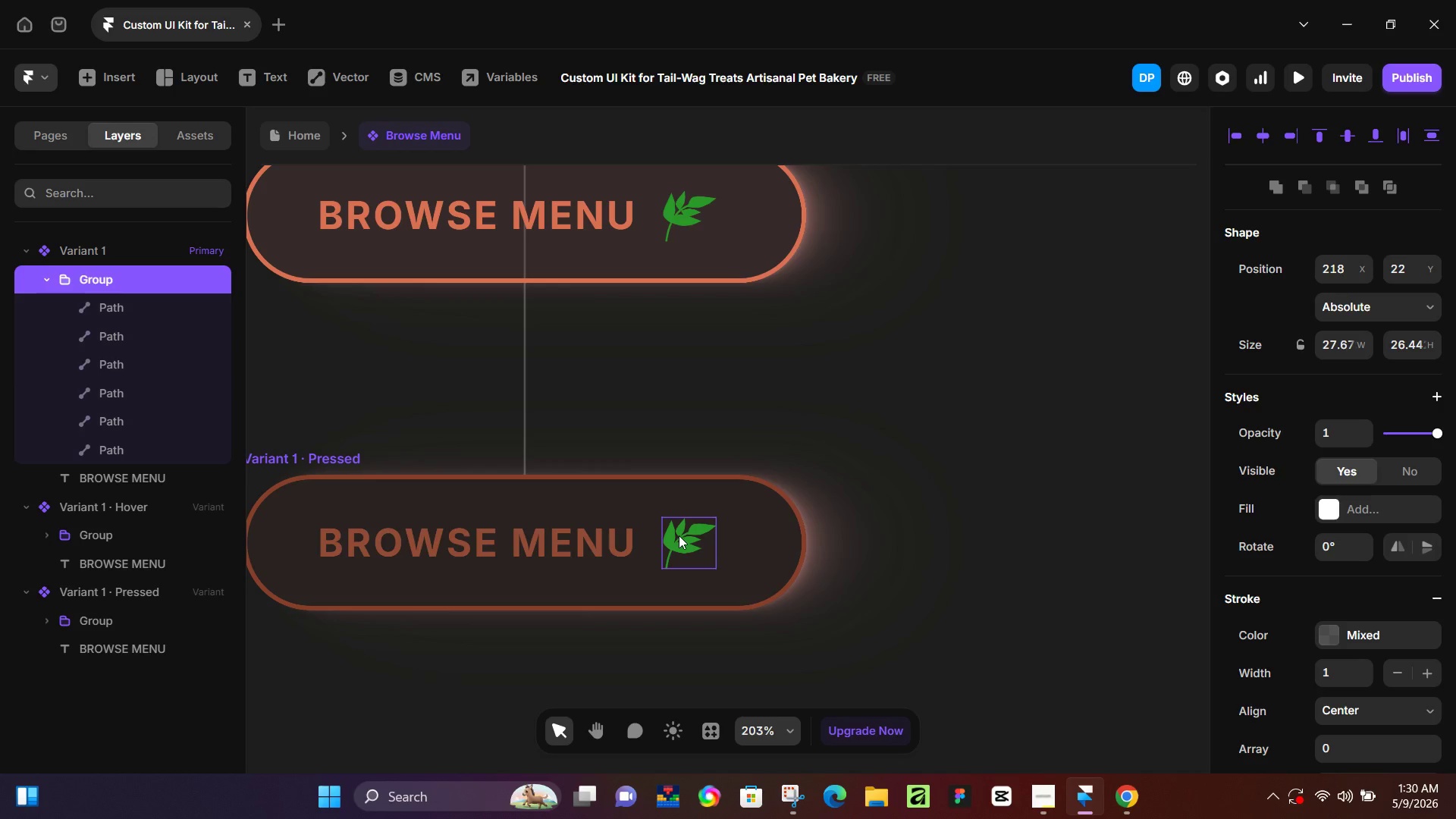 
left_click([920, 488])
 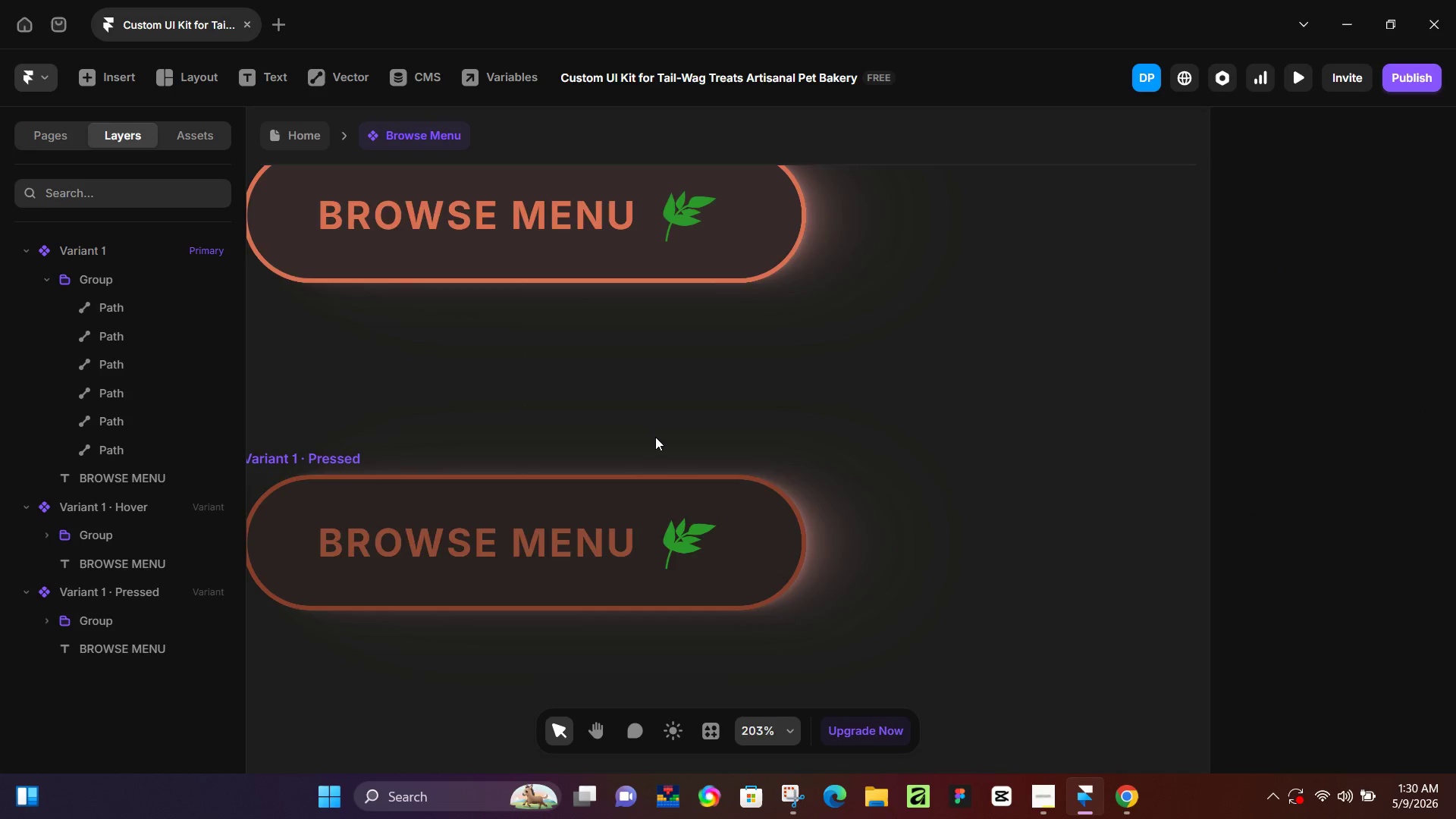 
hold_key(key=ControlLeft, duration=0.45)
scroll: coordinate [654, 436], scroll_direction: down, amount: 5.0
 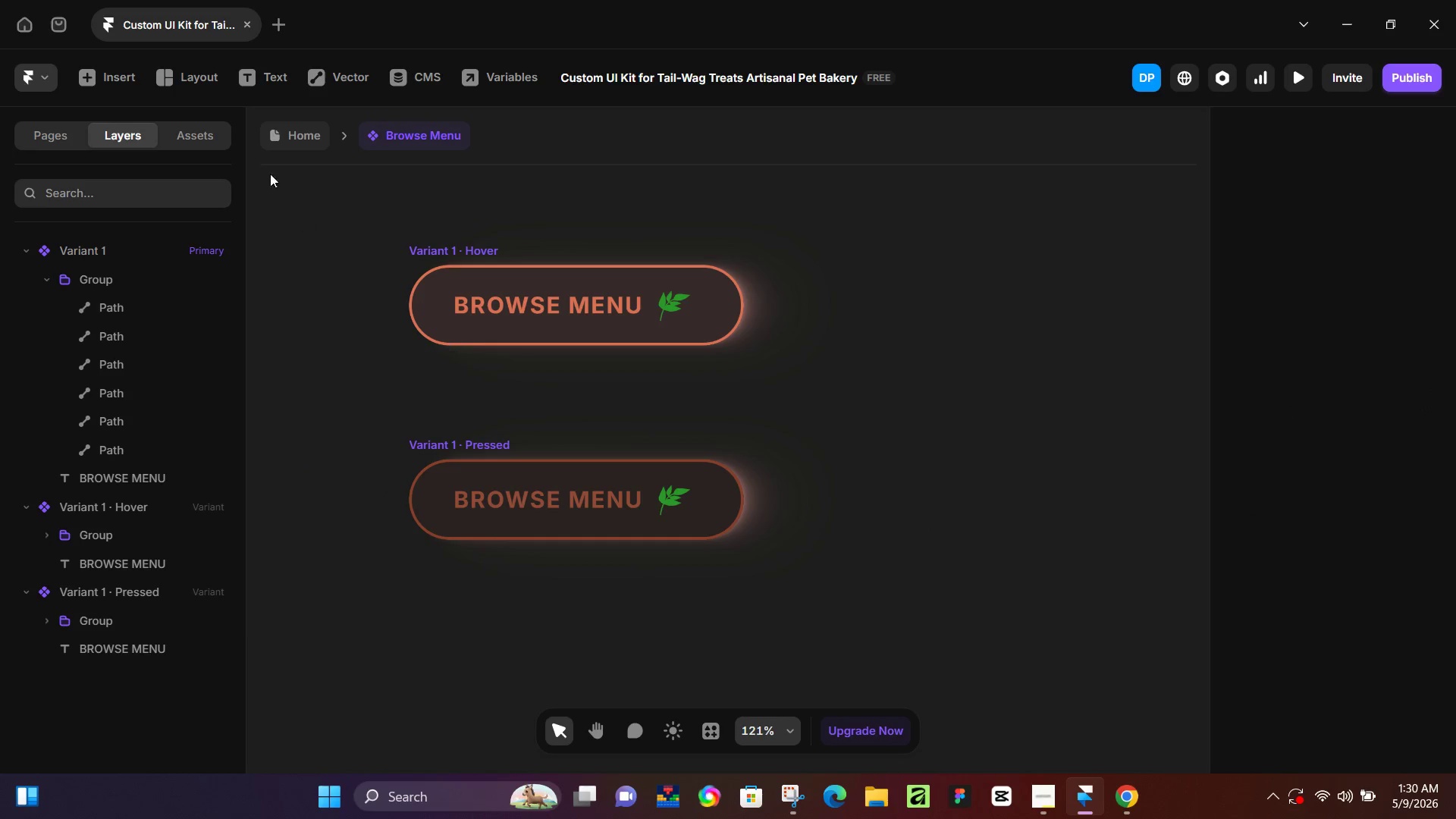 
key(Control+ControlLeft)
 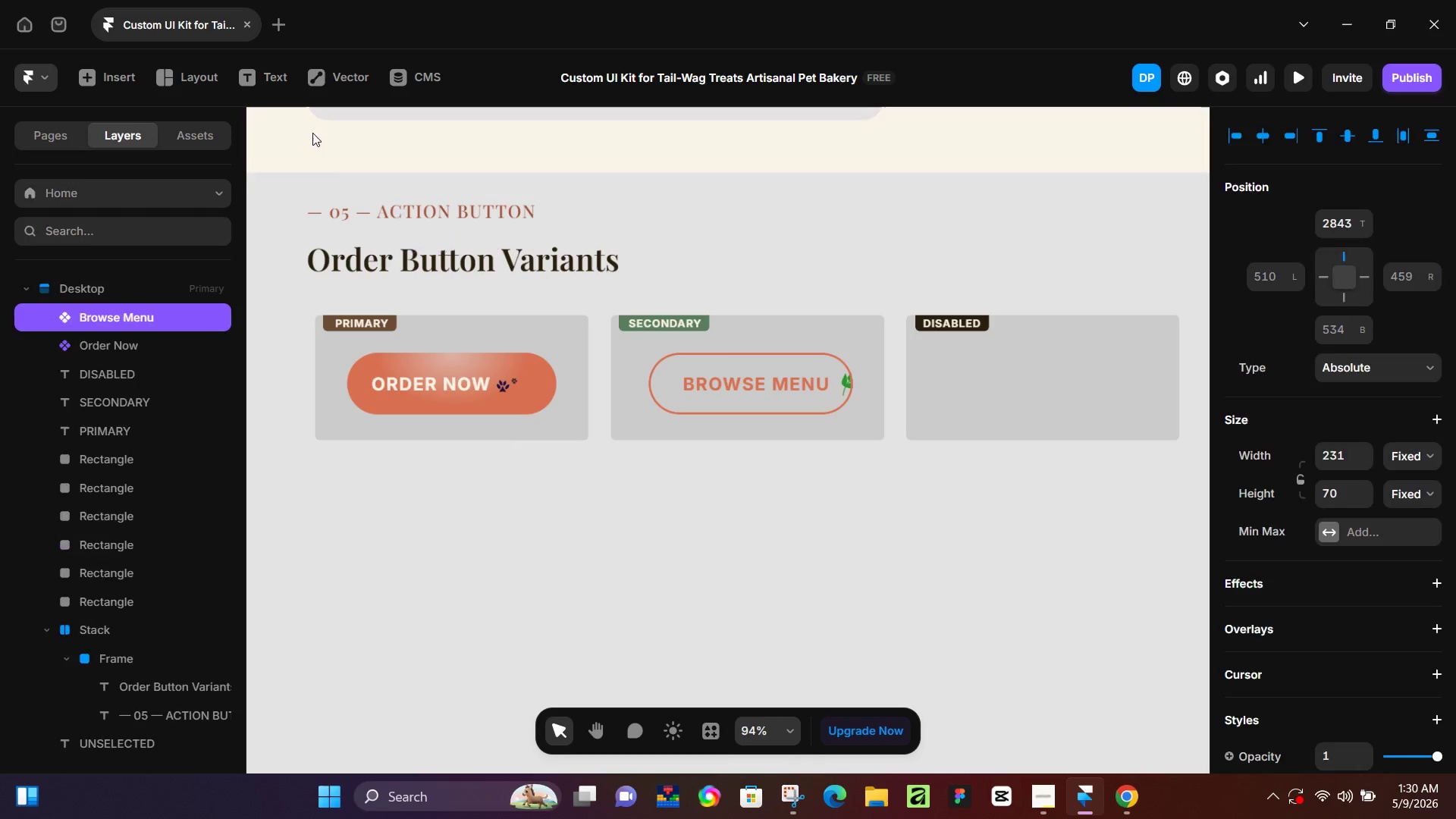 
double_click([312, 133])
 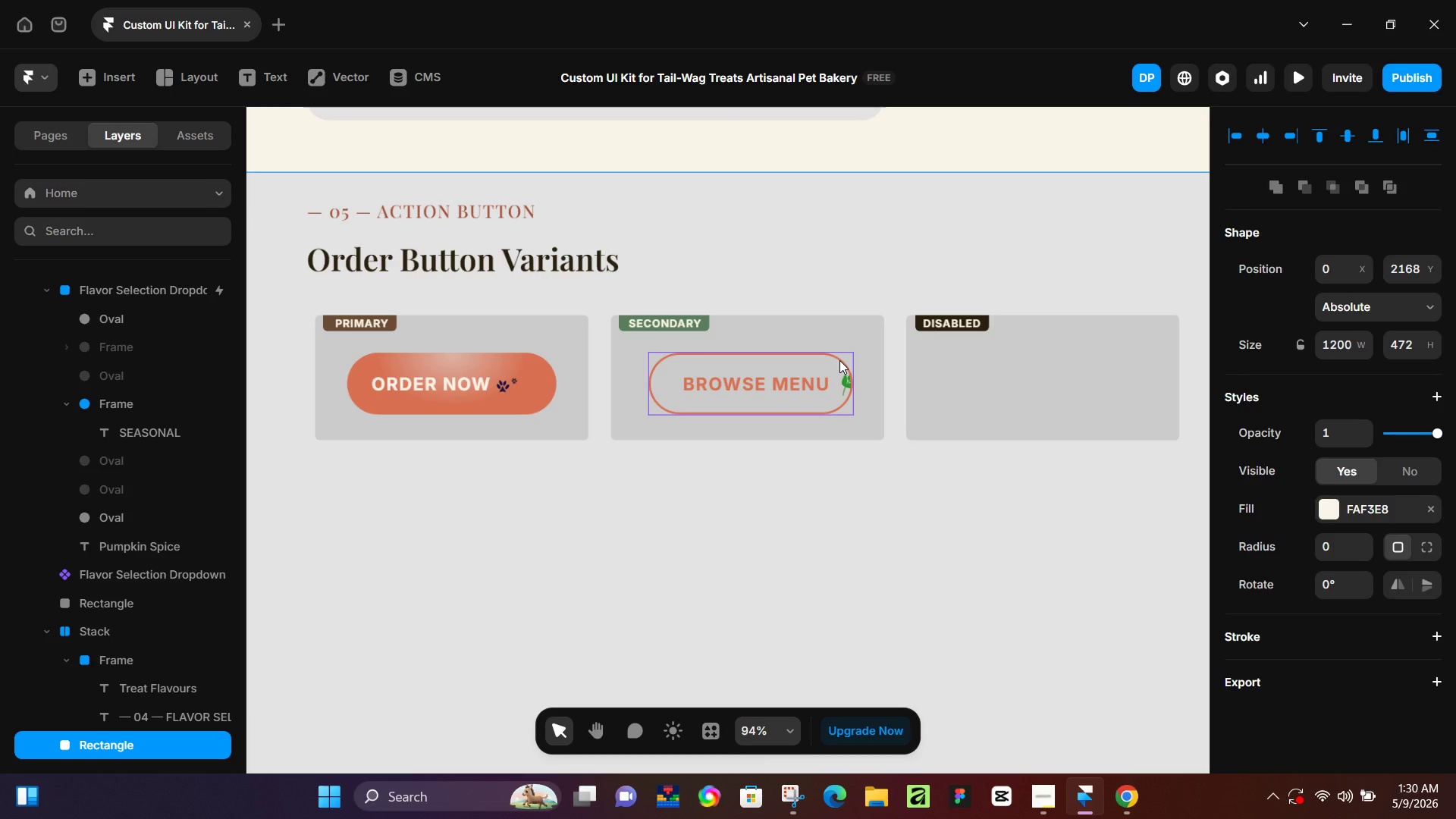 
wait(10.7)
 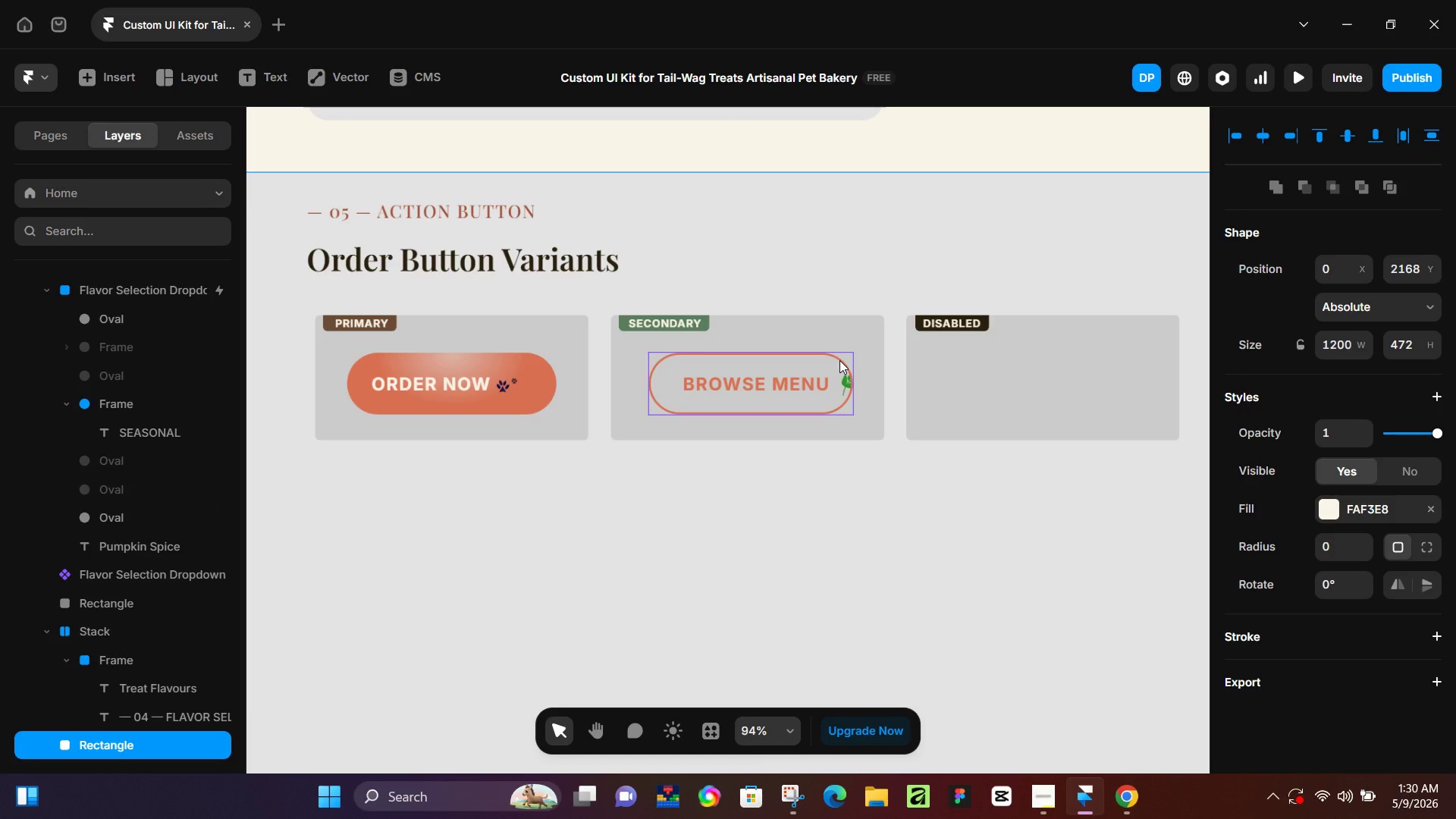 
left_click([1041, 800])